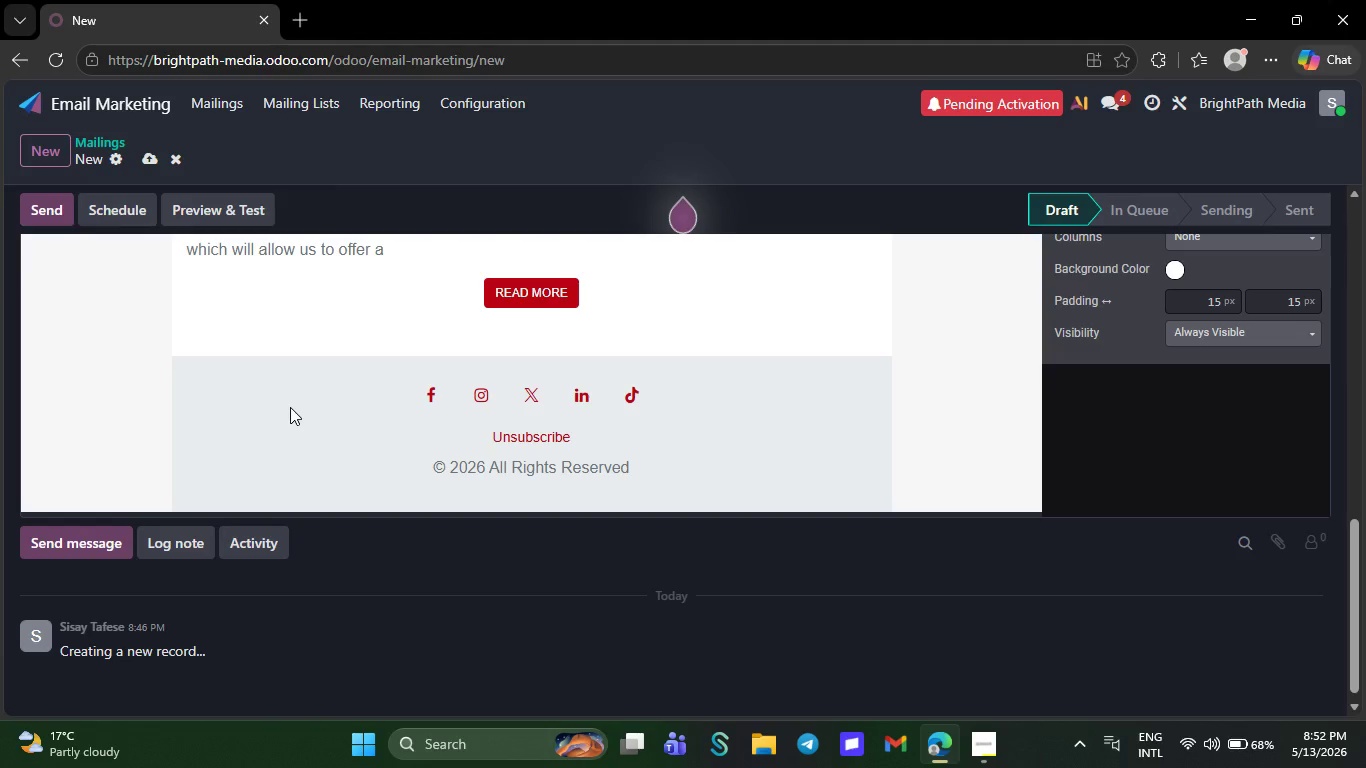 
key(Backspace)
 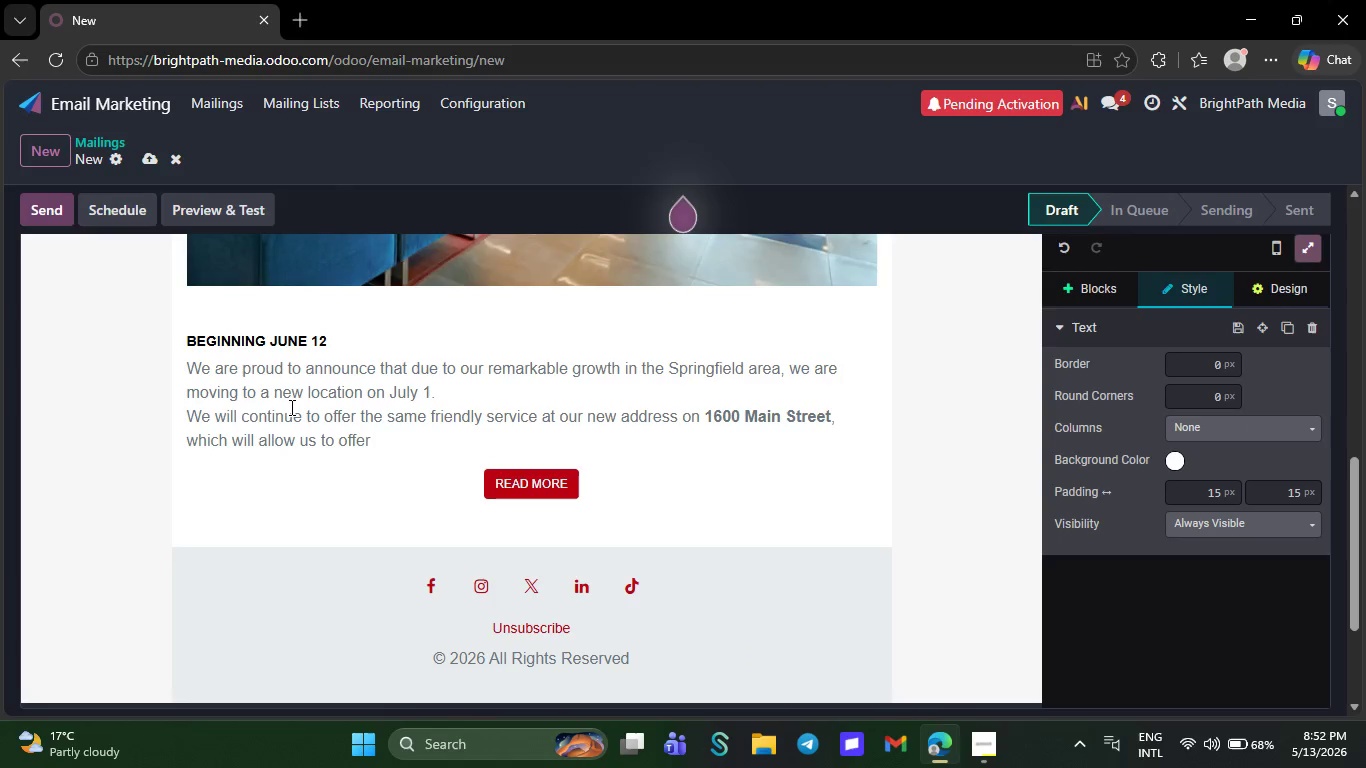 
key(Backspace)
 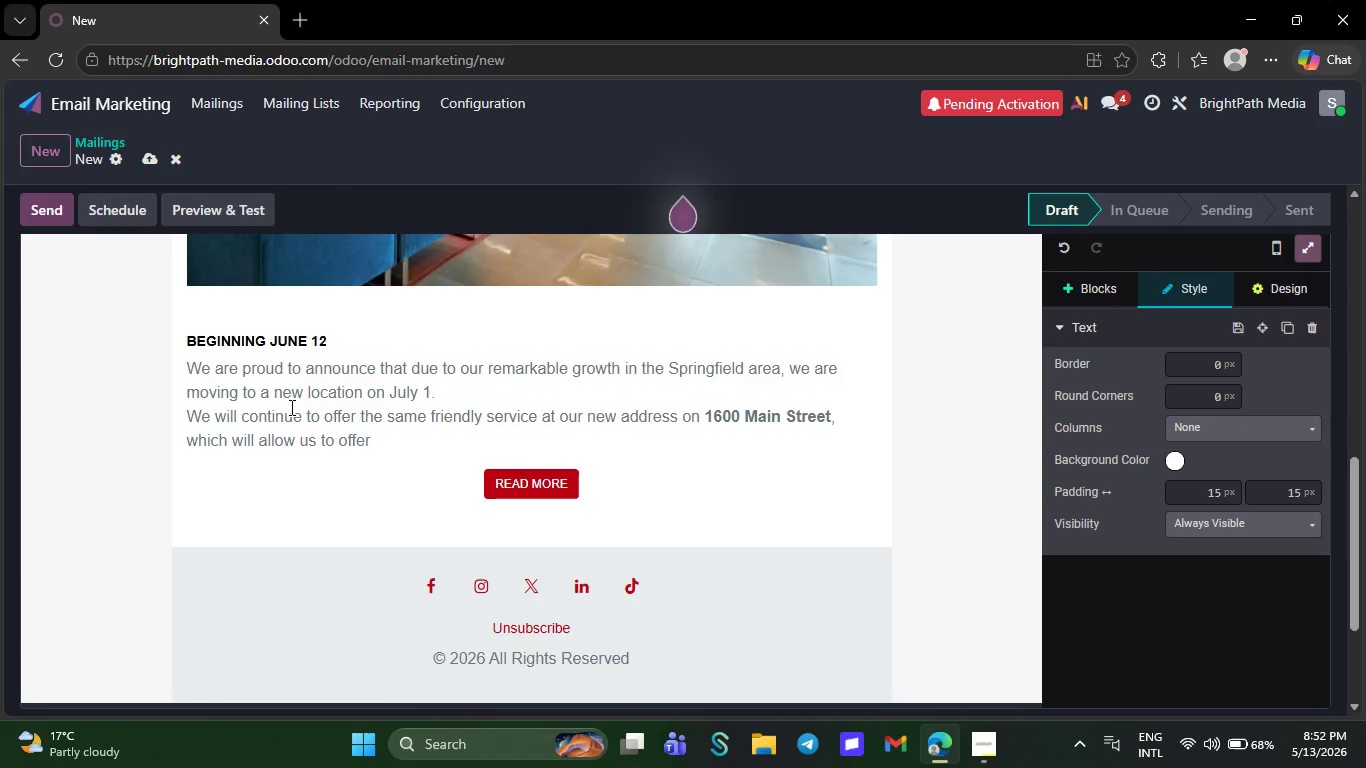 
key(Backspace)
 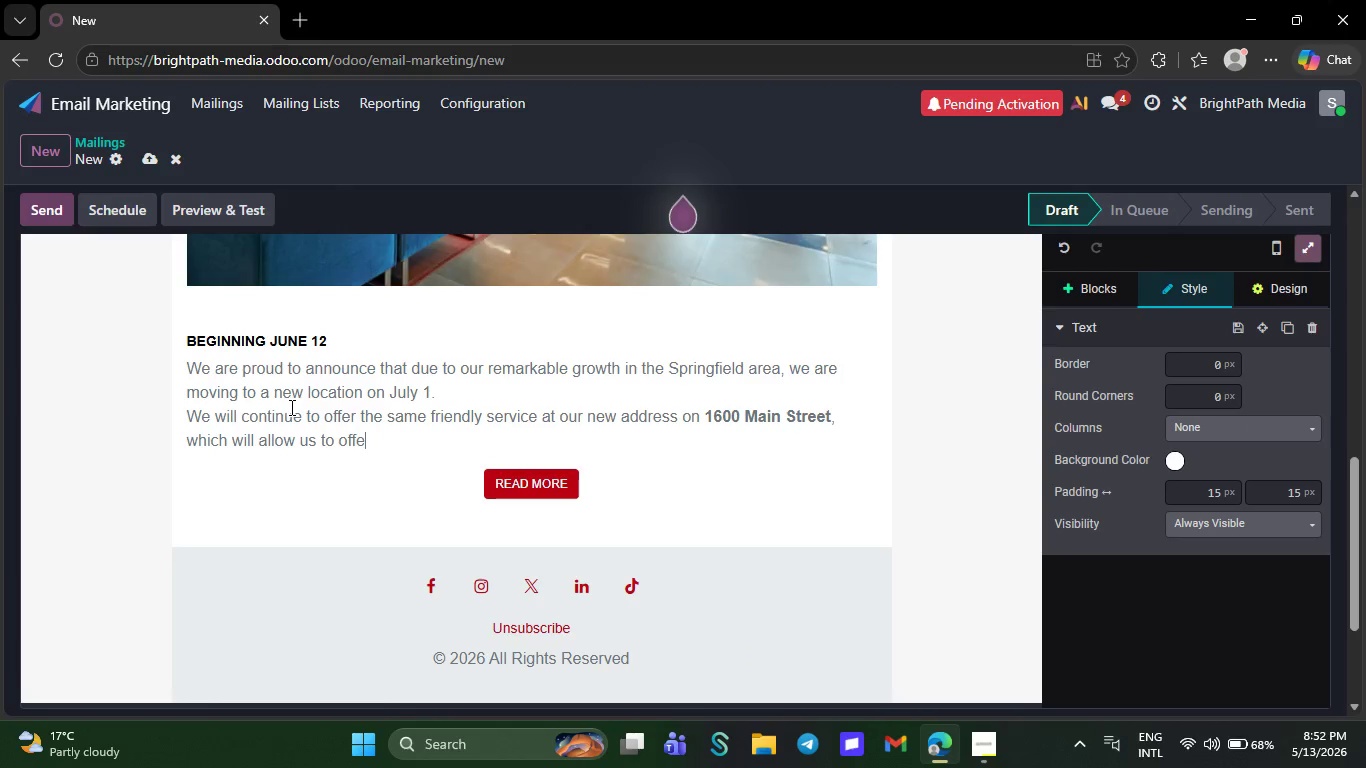 
key(Backspace)
 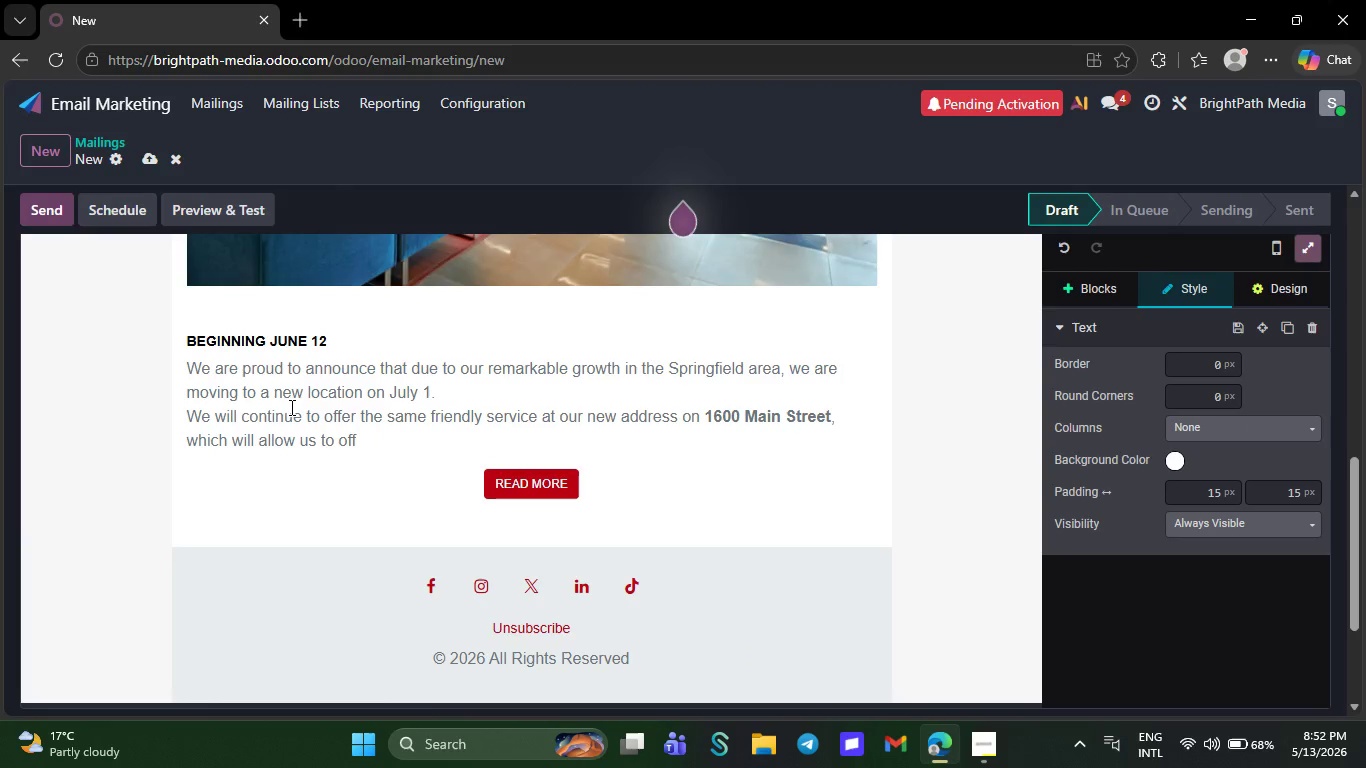 
key(Backspace)
 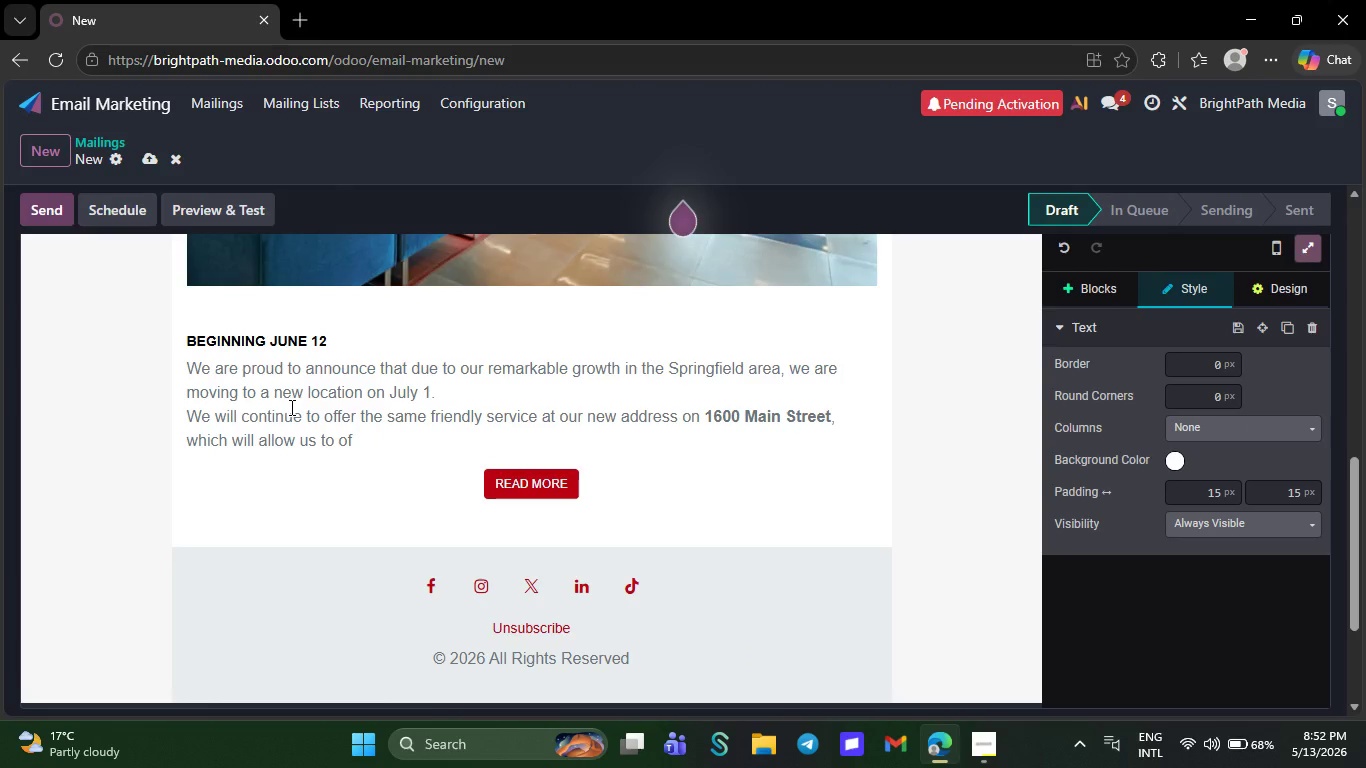 
key(Backspace)
 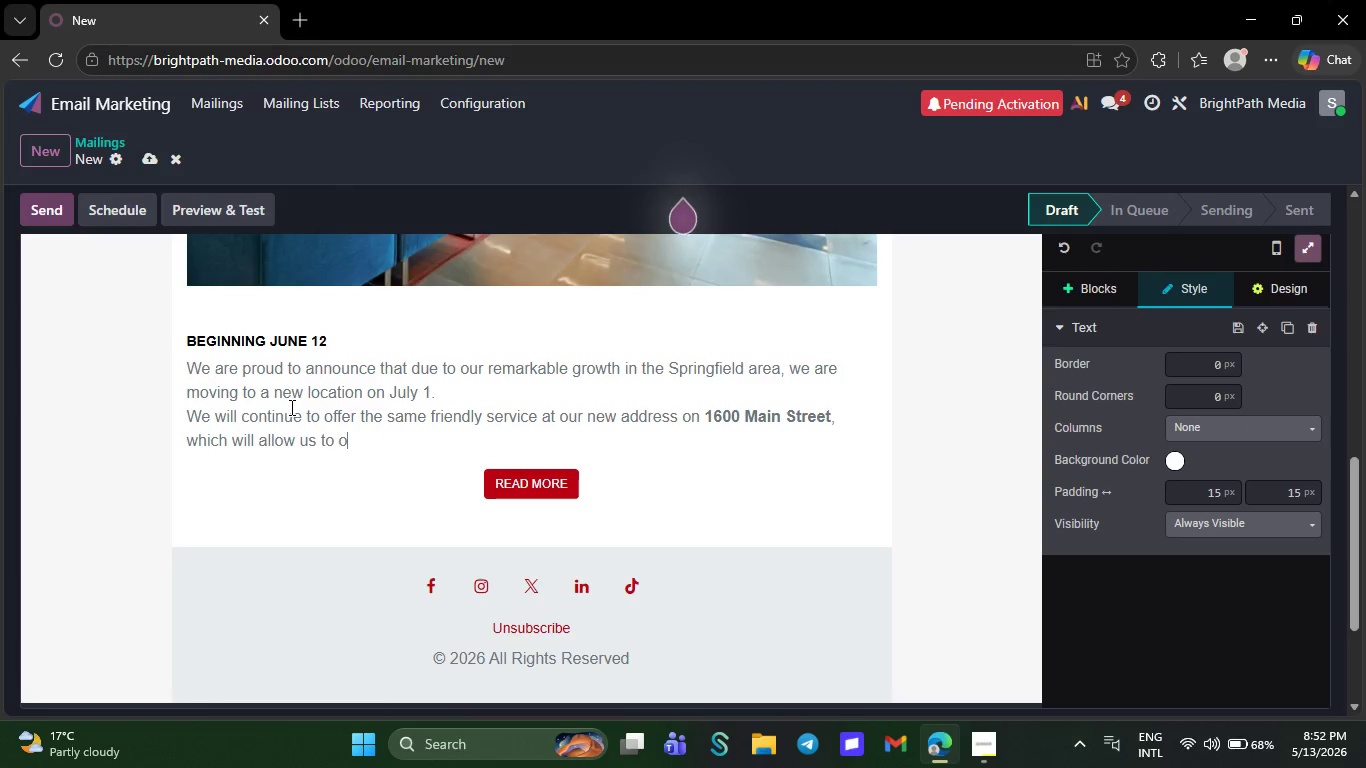 
key(Backspace)
 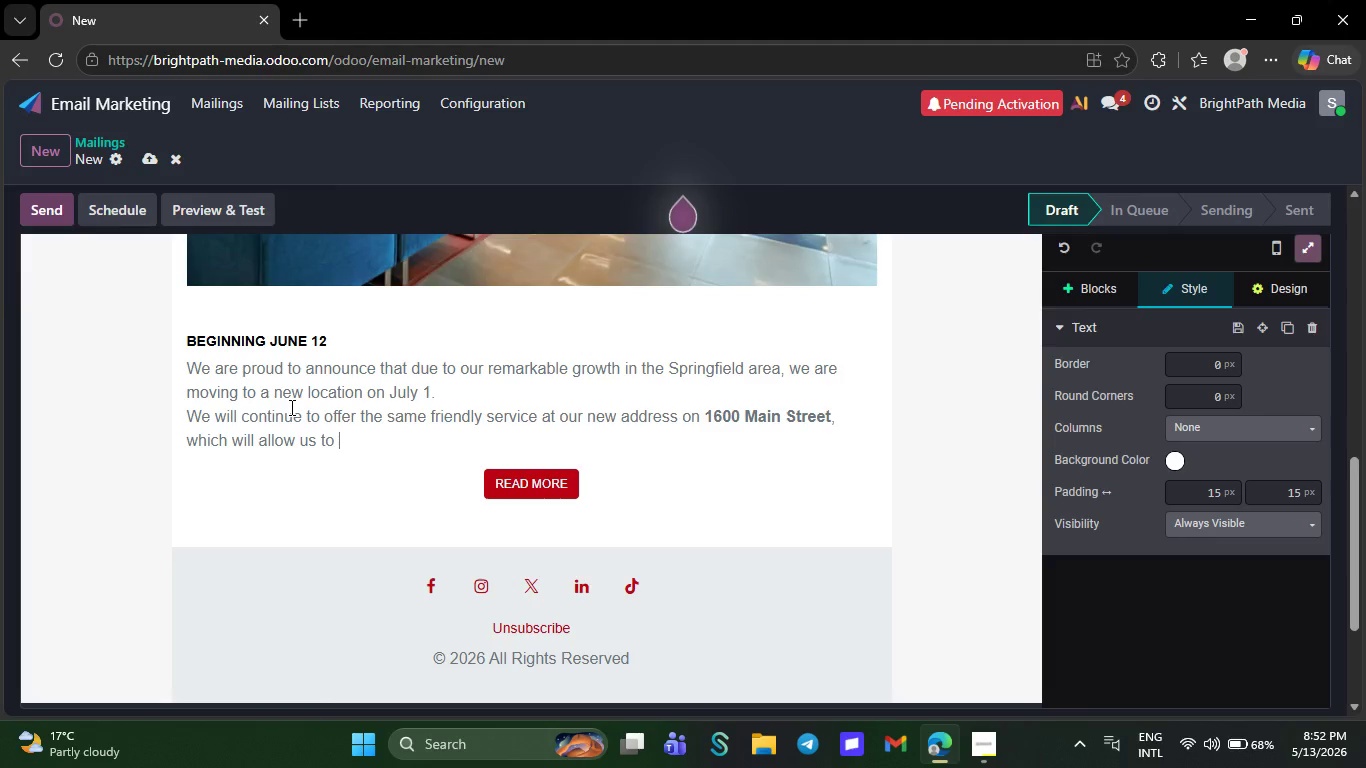 
key(Backspace)
 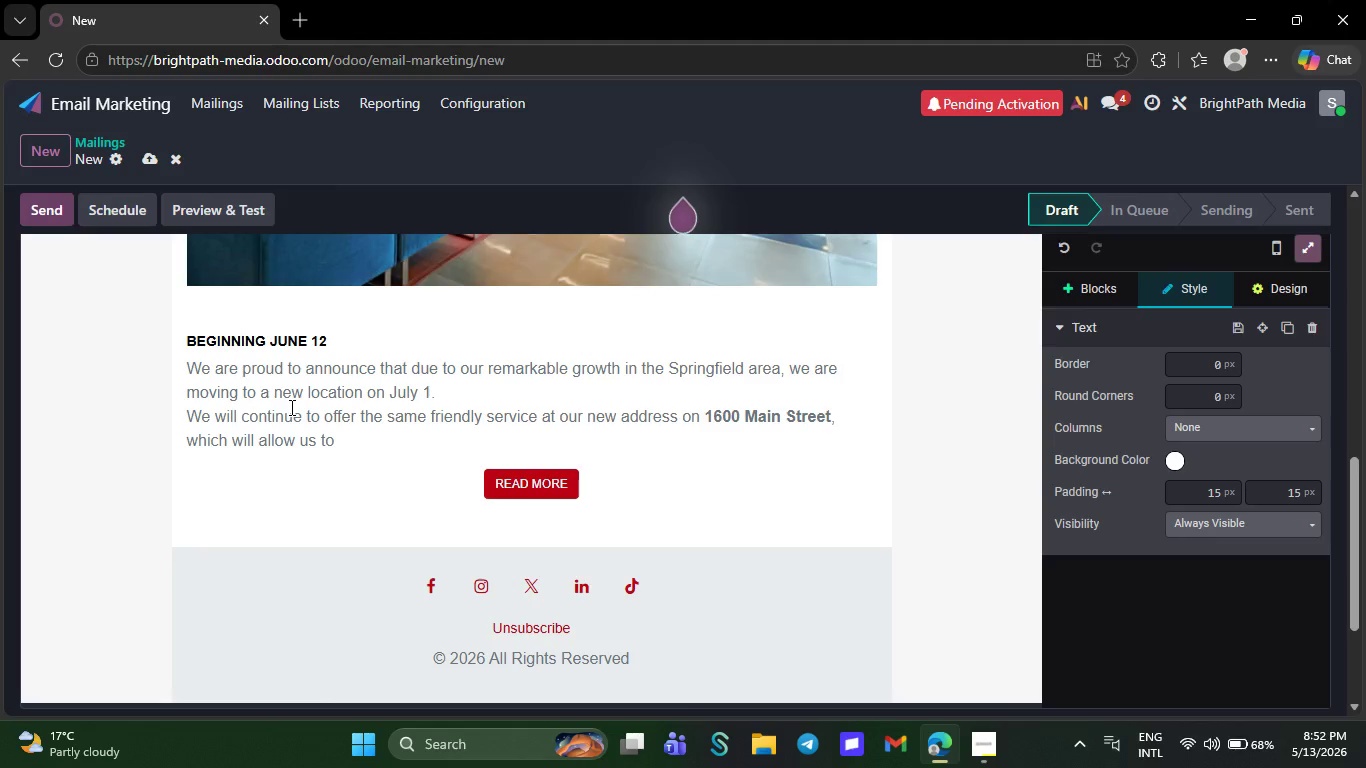 
key(Backspace)
 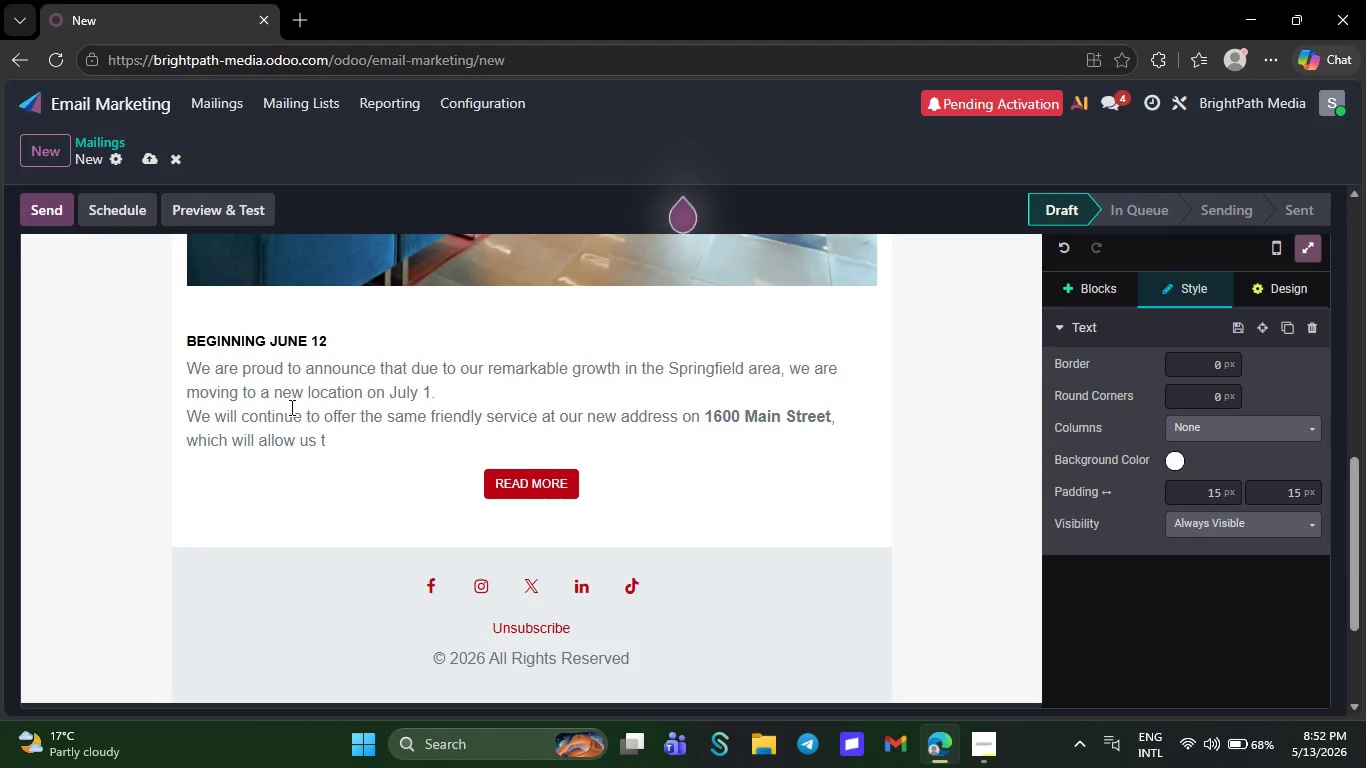 
key(Backspace)
 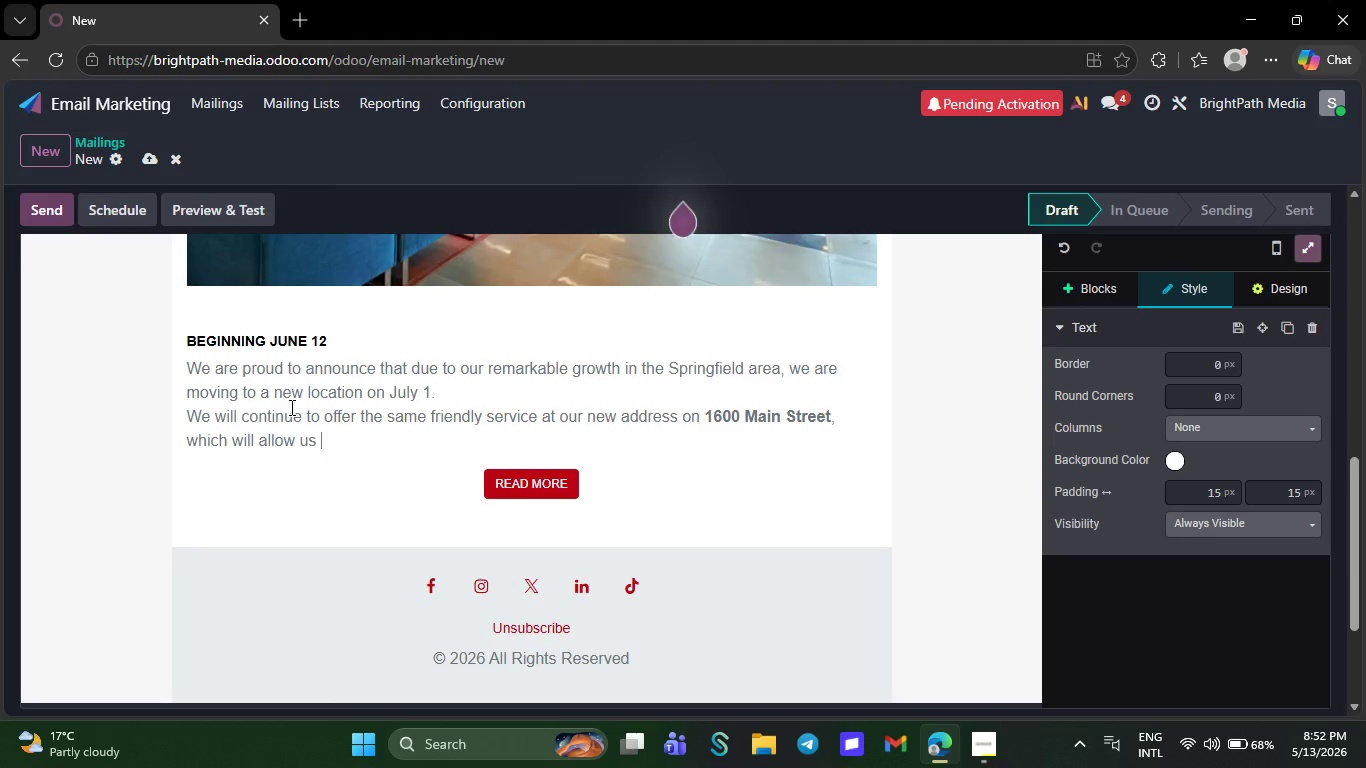 
key(Backspace)
 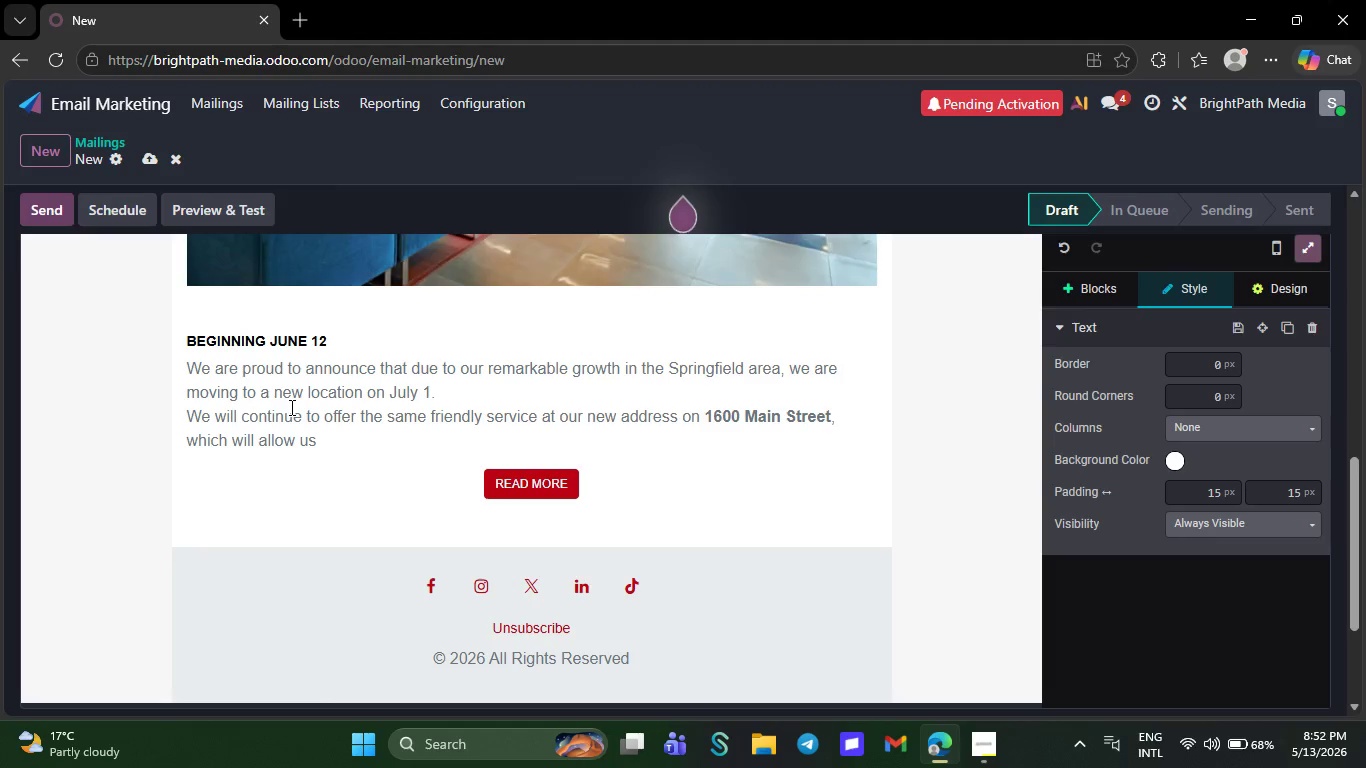 
key(Backspace)
 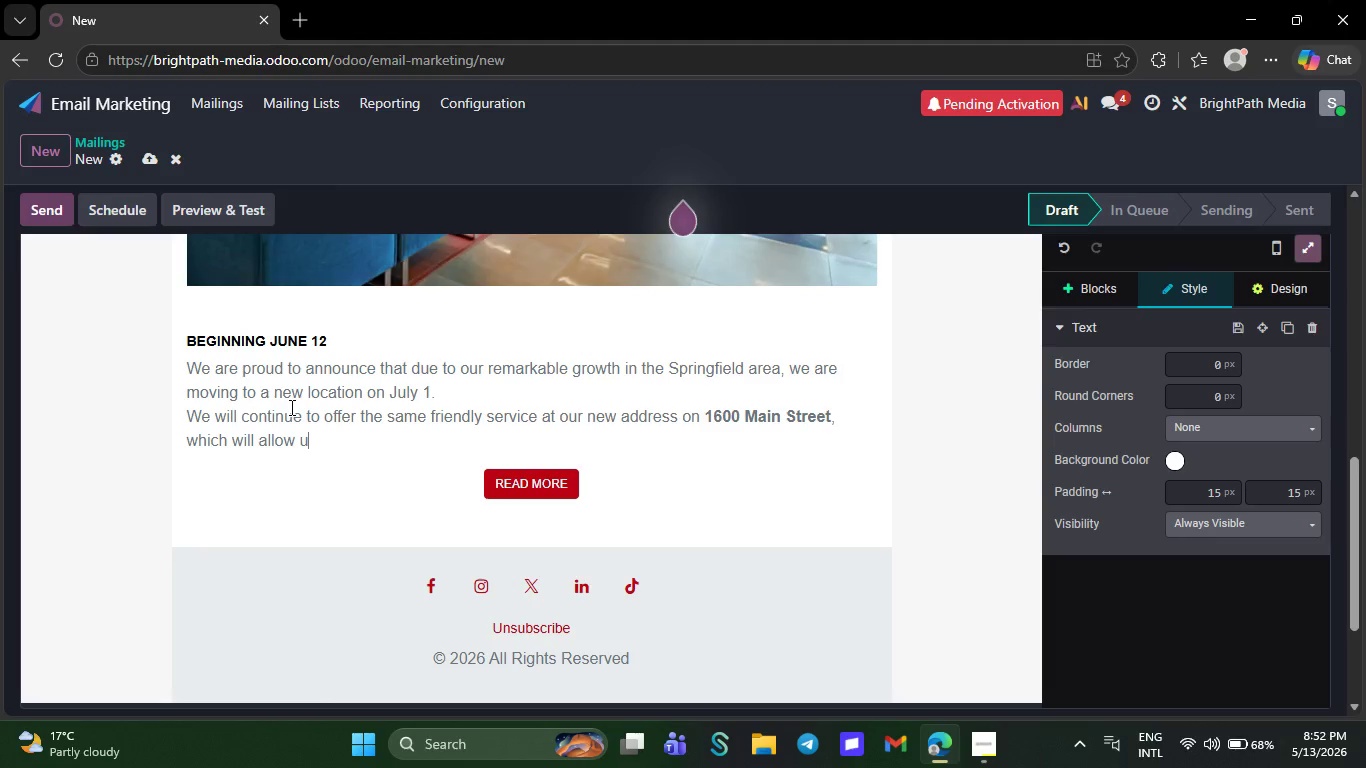 
key(Backspace)
 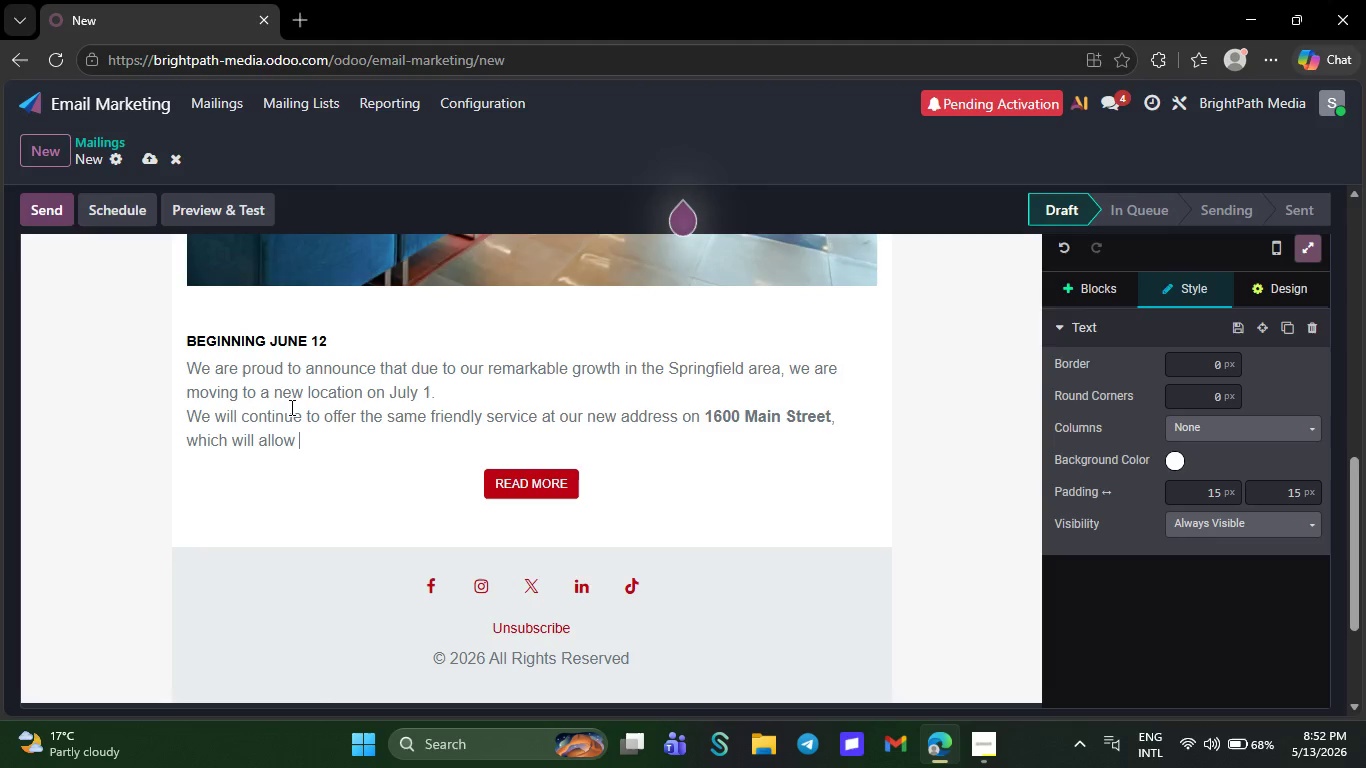 
key(Backspace)
 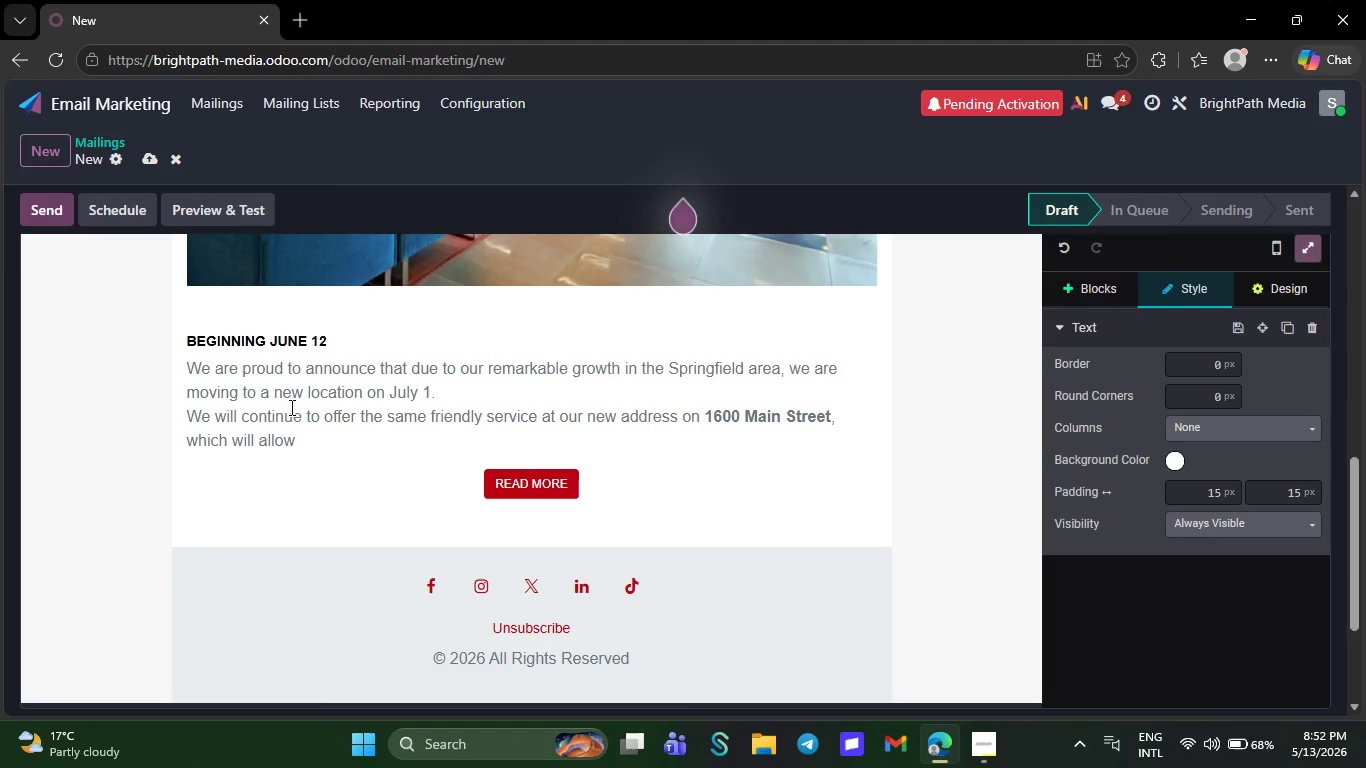 
key(Backspace)
 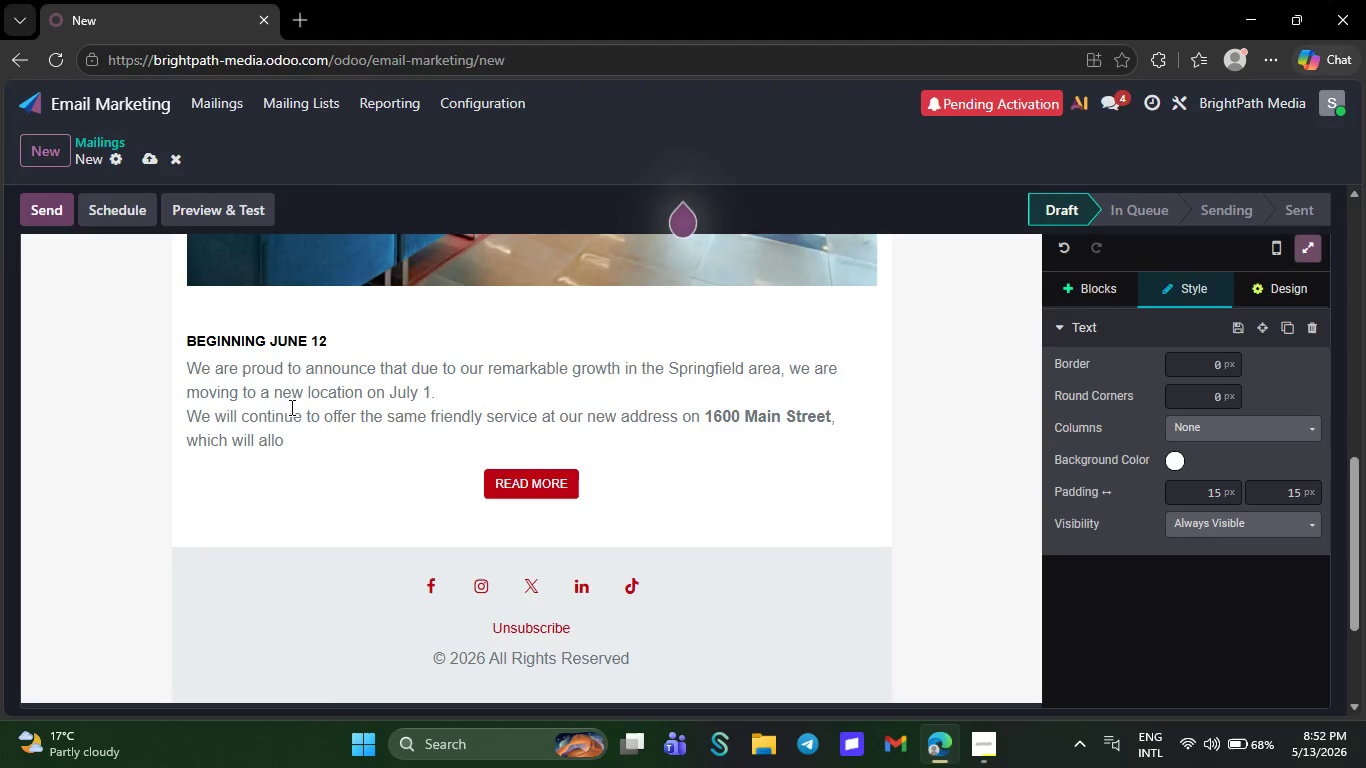 
key(Backspace)
 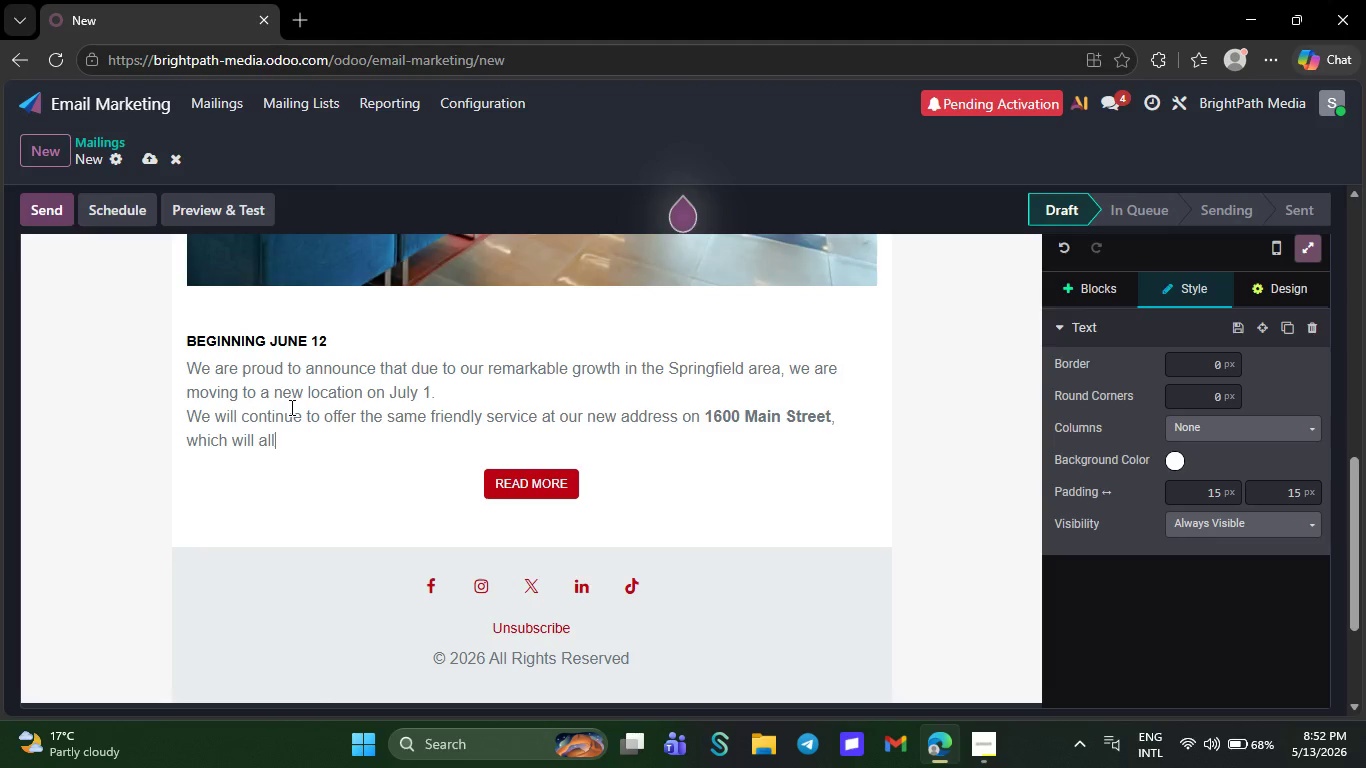 
hold_key(key=Backspace, duration=0.31)
 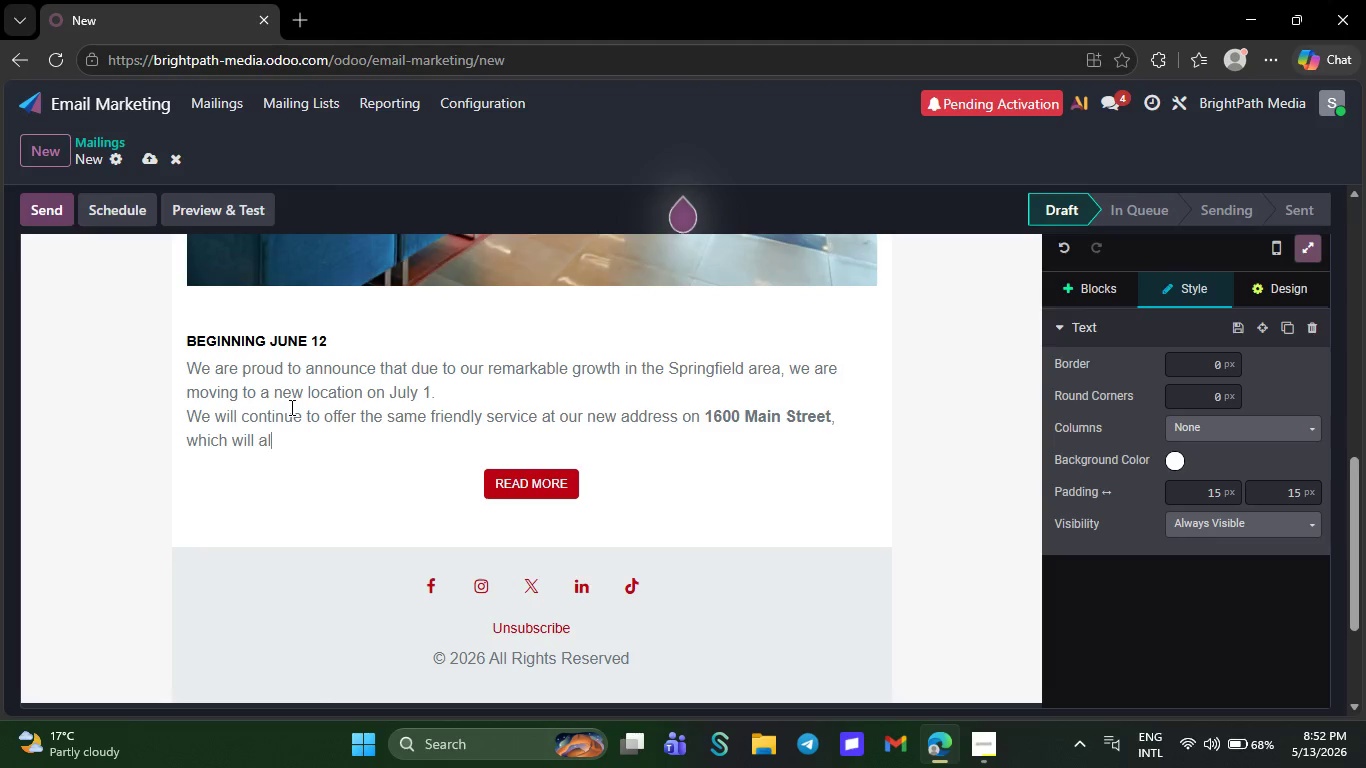 
key(Backspace)
 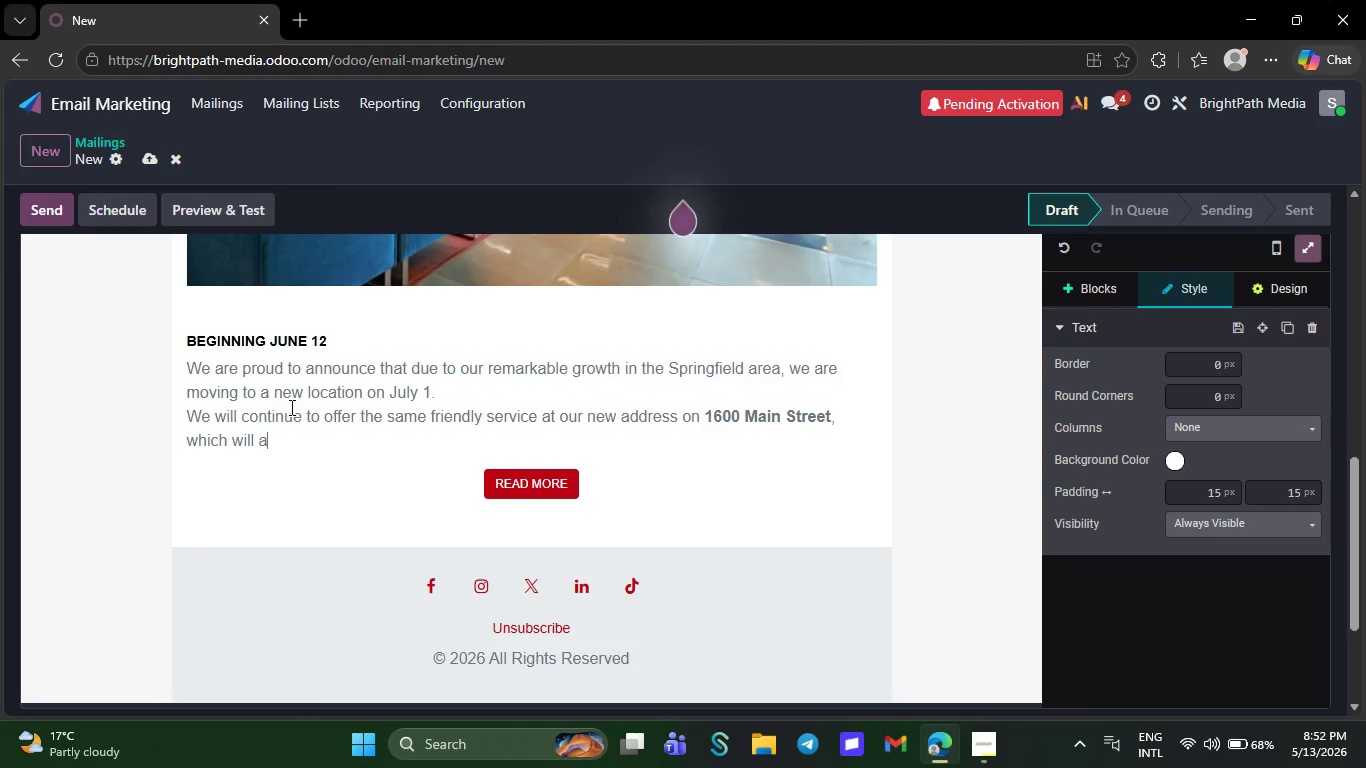 
key(Backspace)
 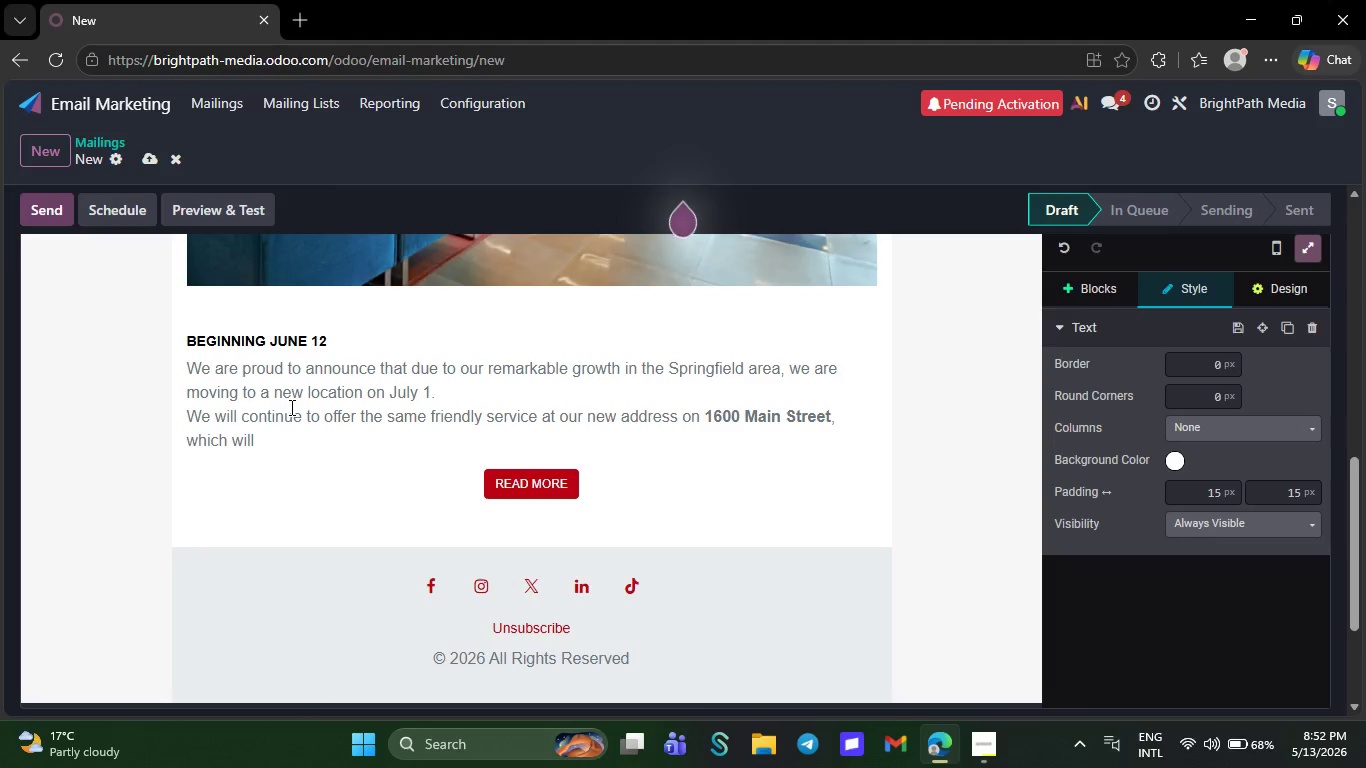 
key(Backspace)
 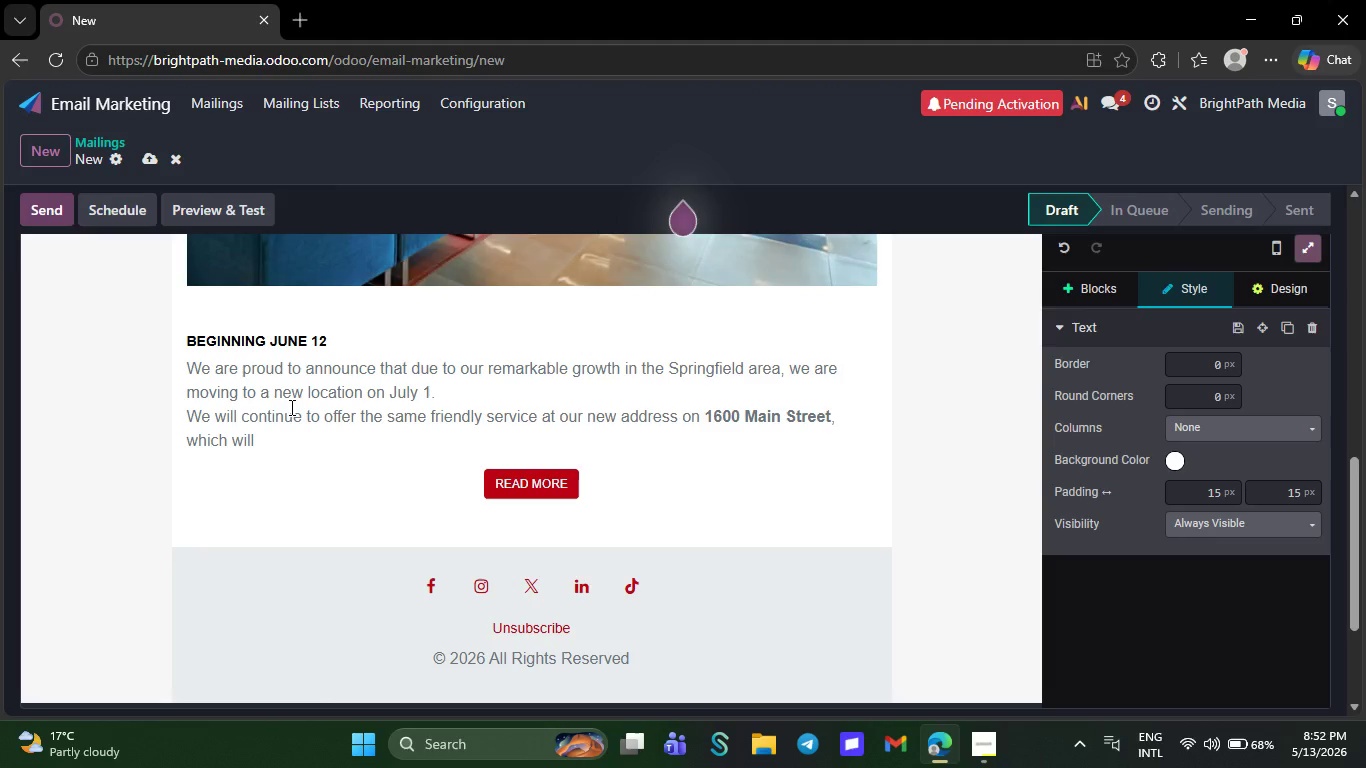 
key(Backspace)
 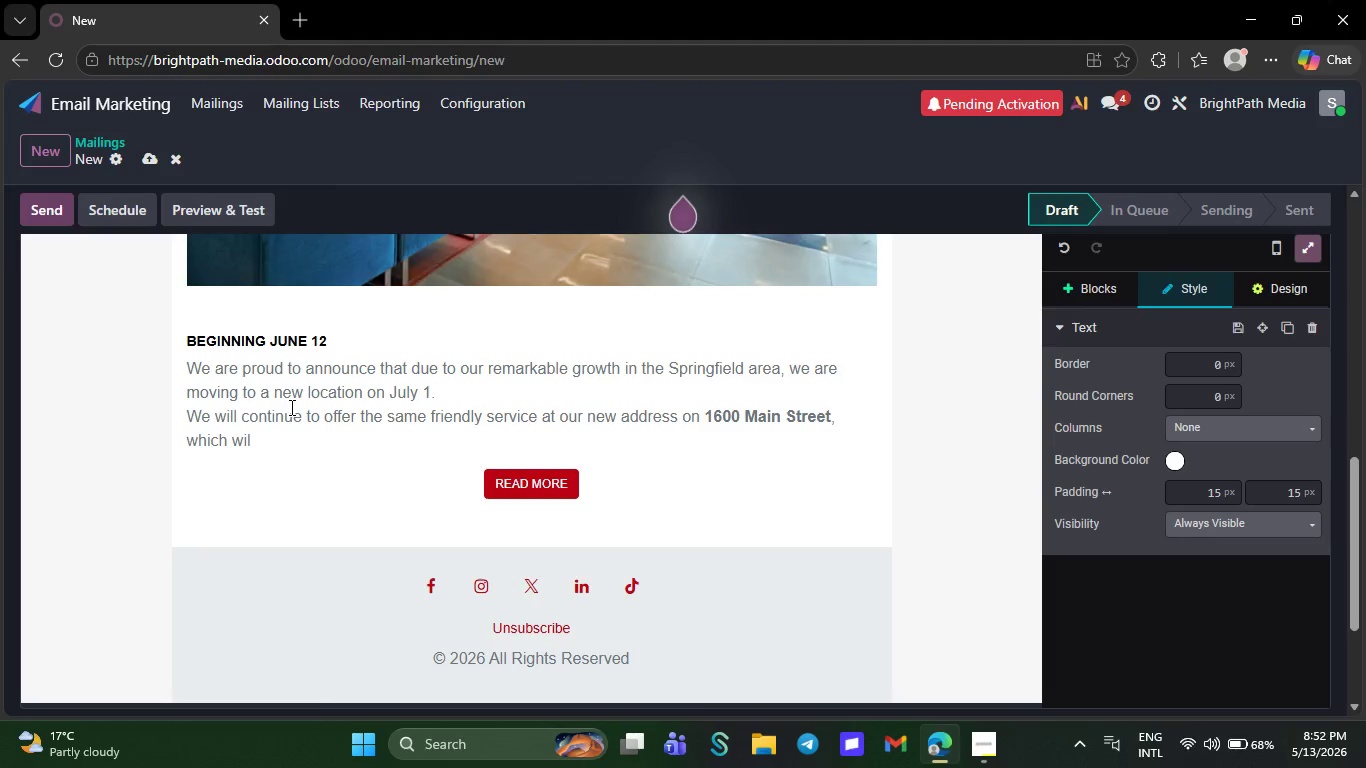 
key(Backspace)
 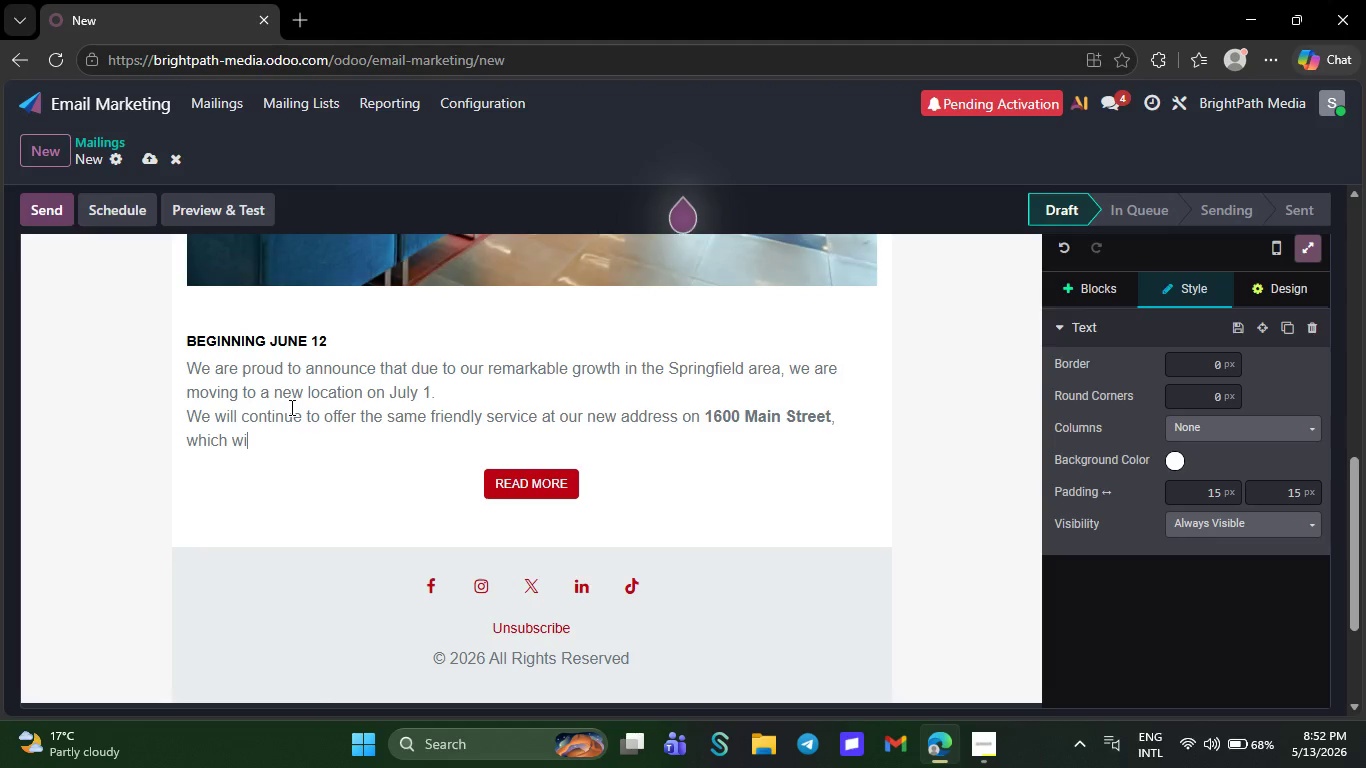 
wait(7.94)
 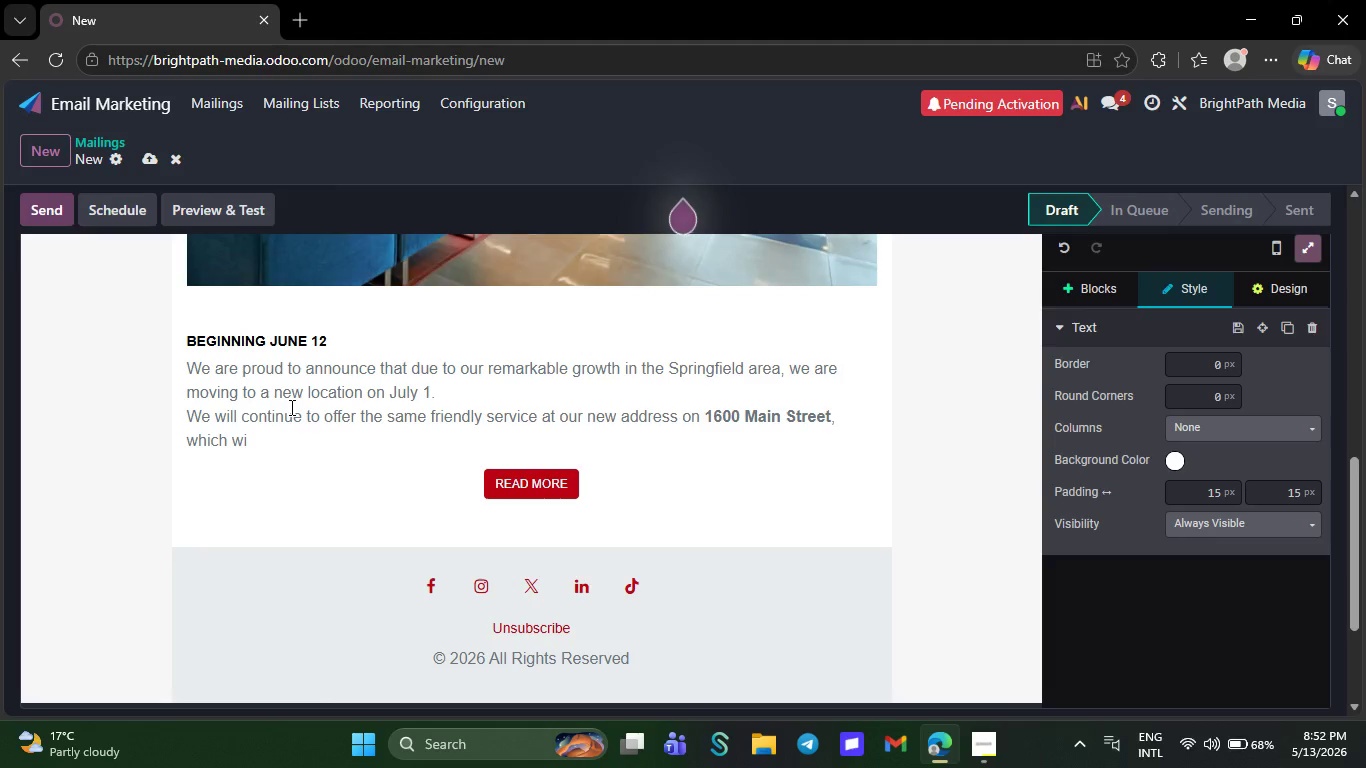 
key(Backspace)
 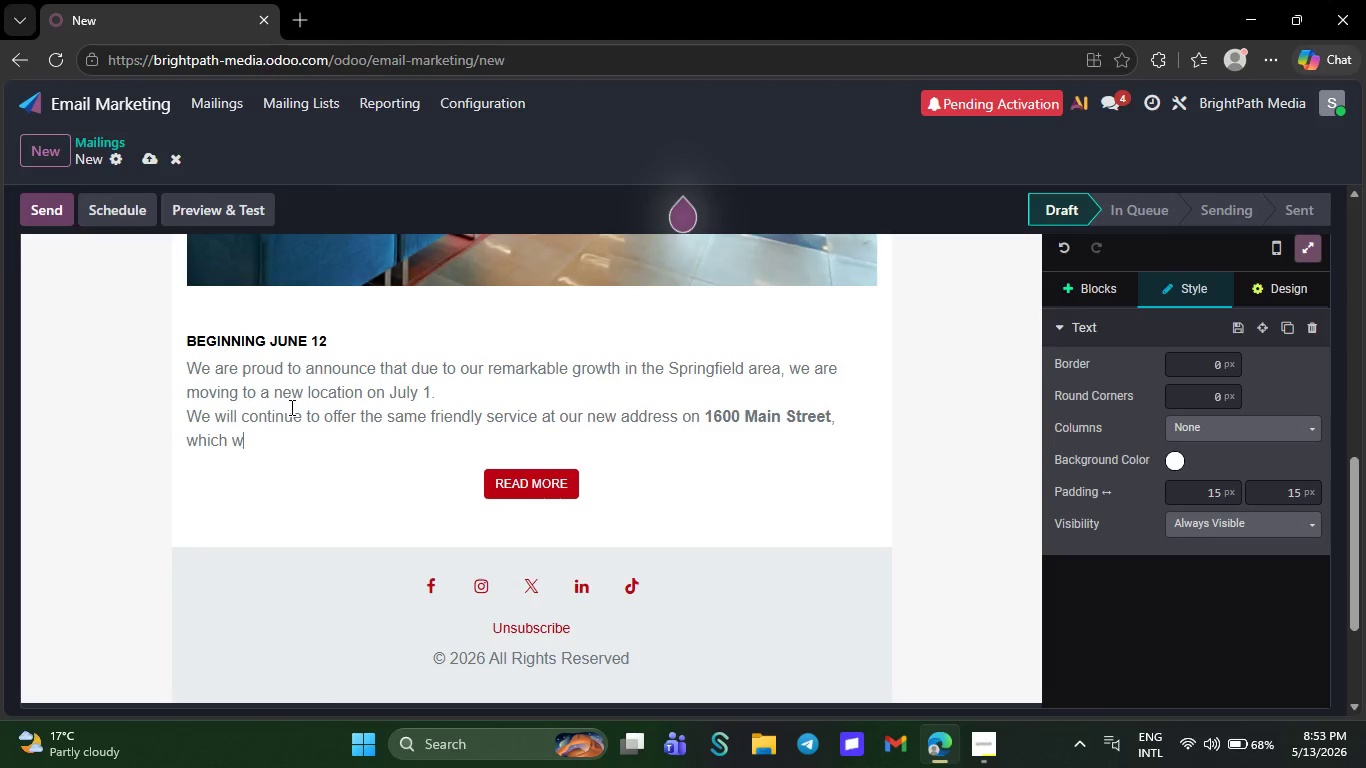 
wait(14.72)
 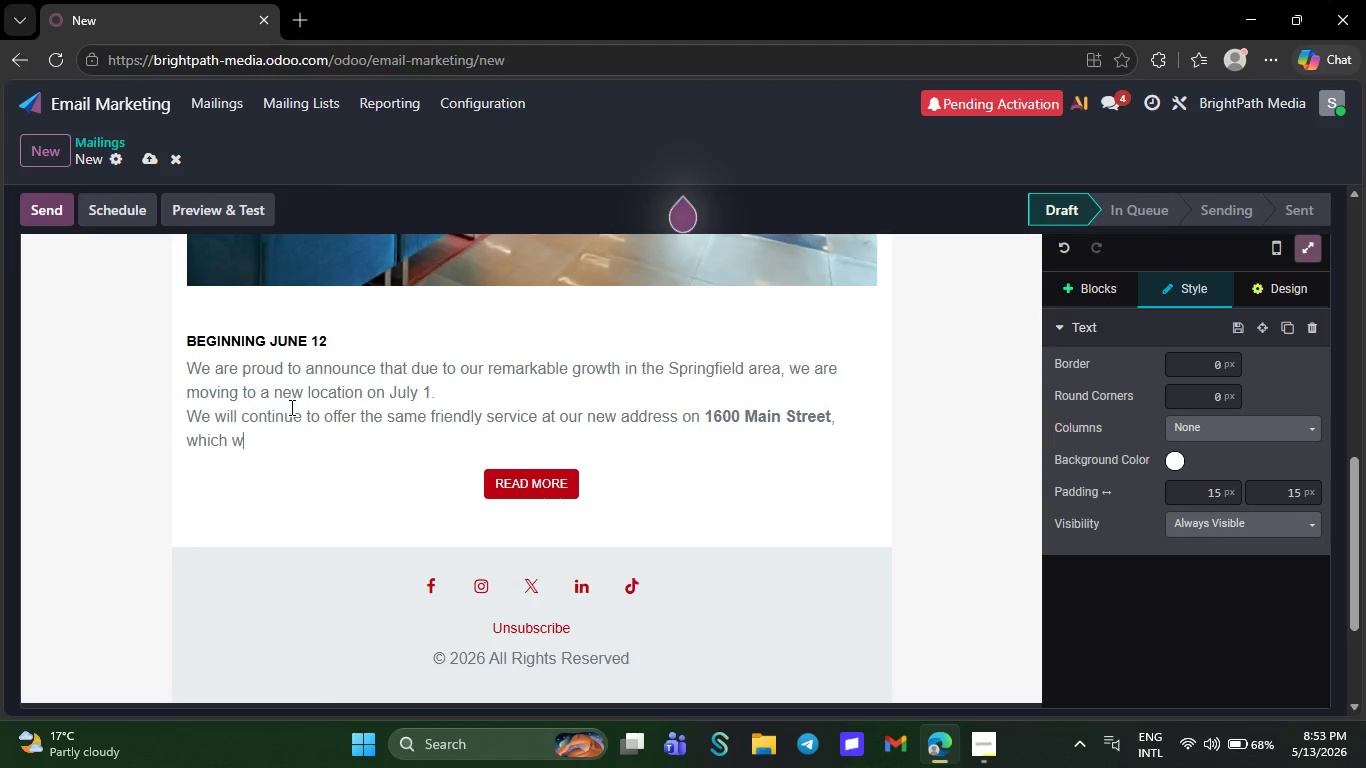 
key(Backspace)
 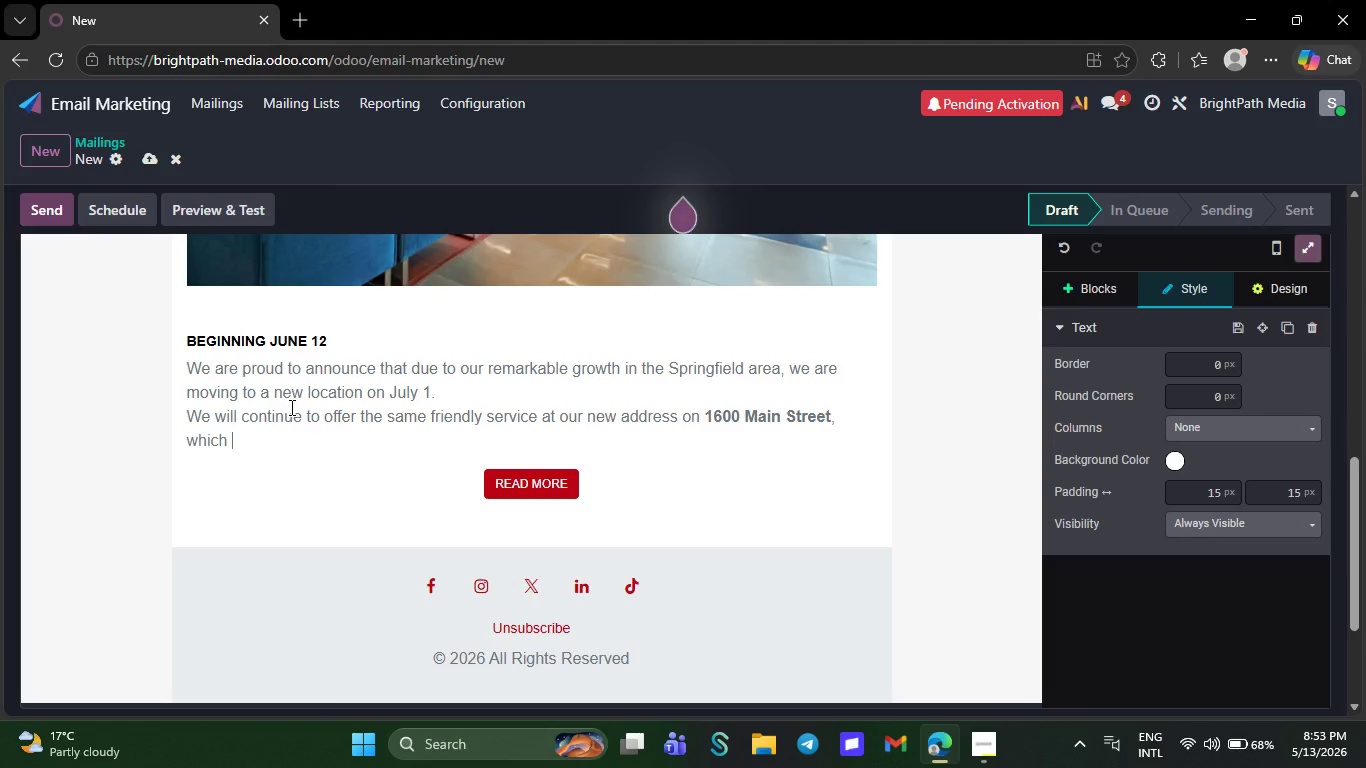 
key(Backspace)
 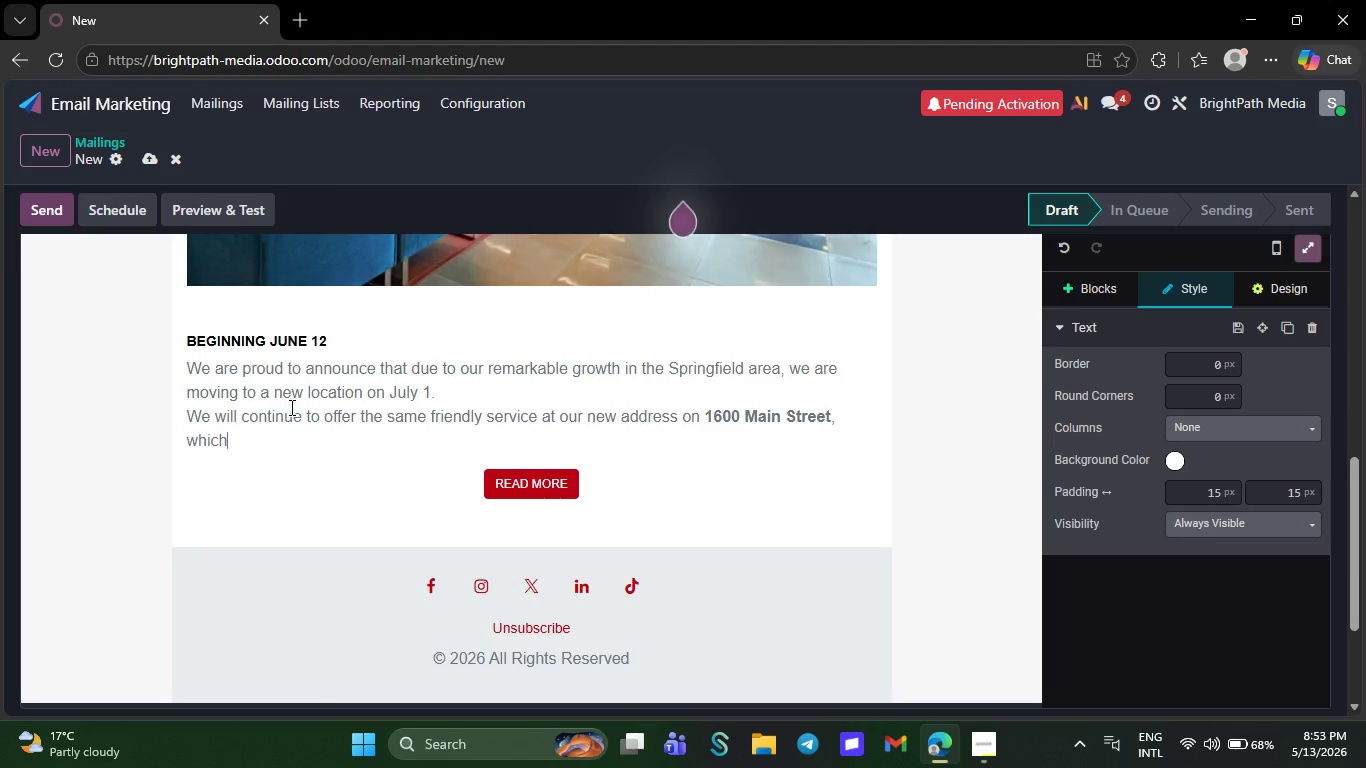 
key(Backspace)
 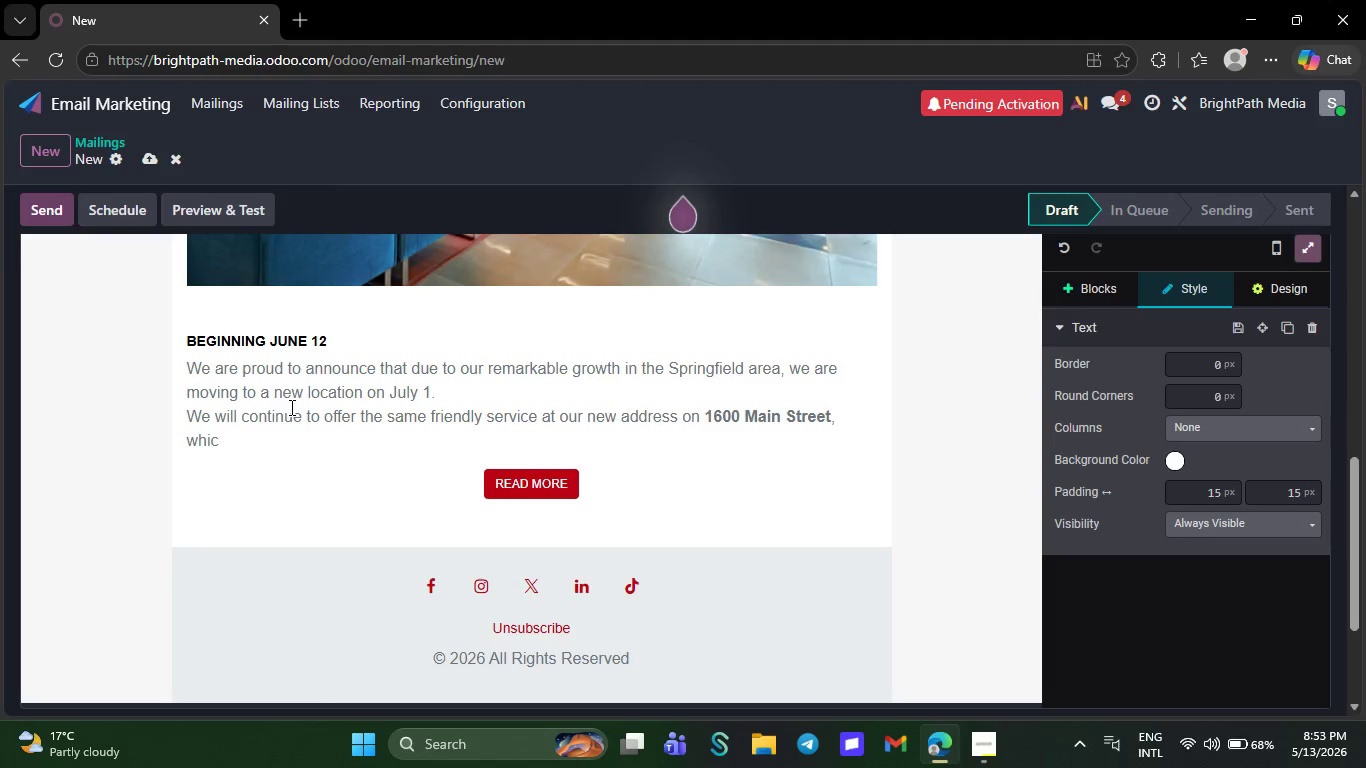 
key(Backspace)
 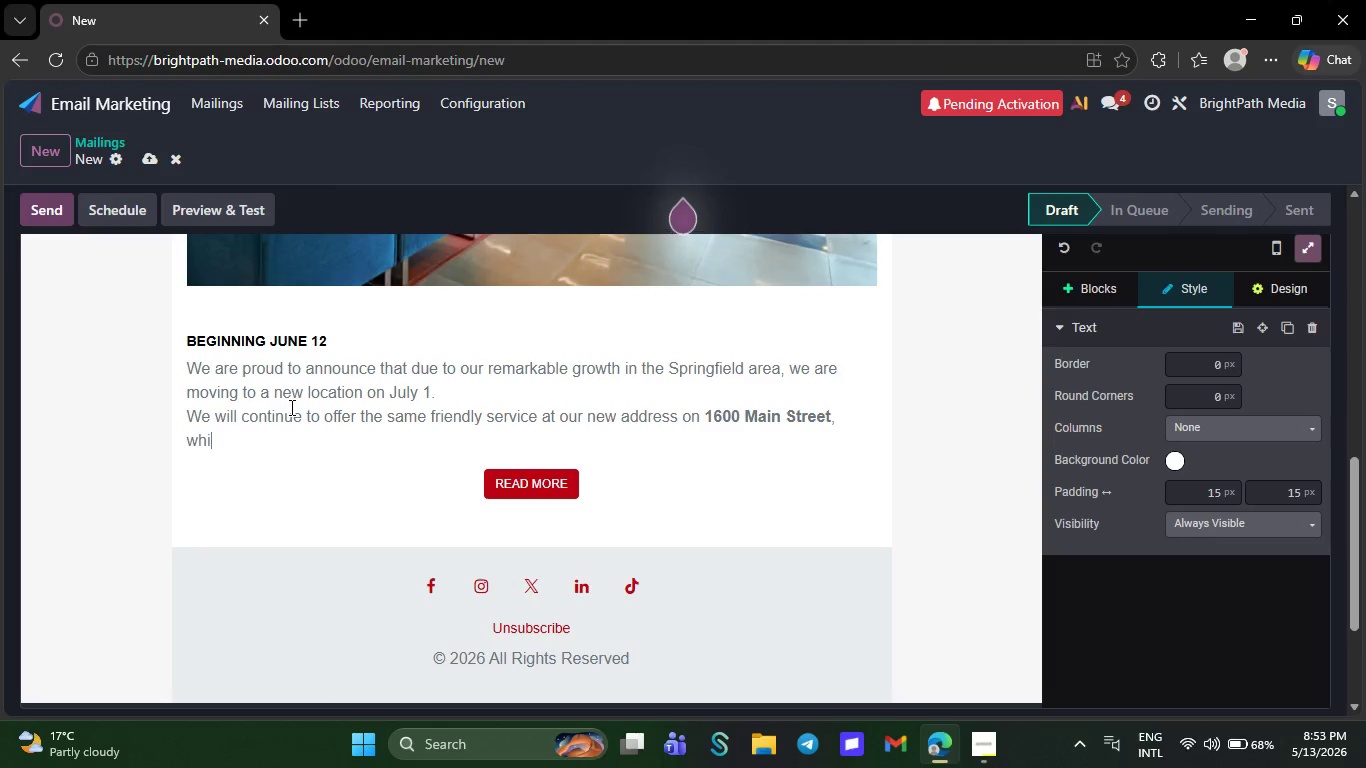 
key(Backspace)
 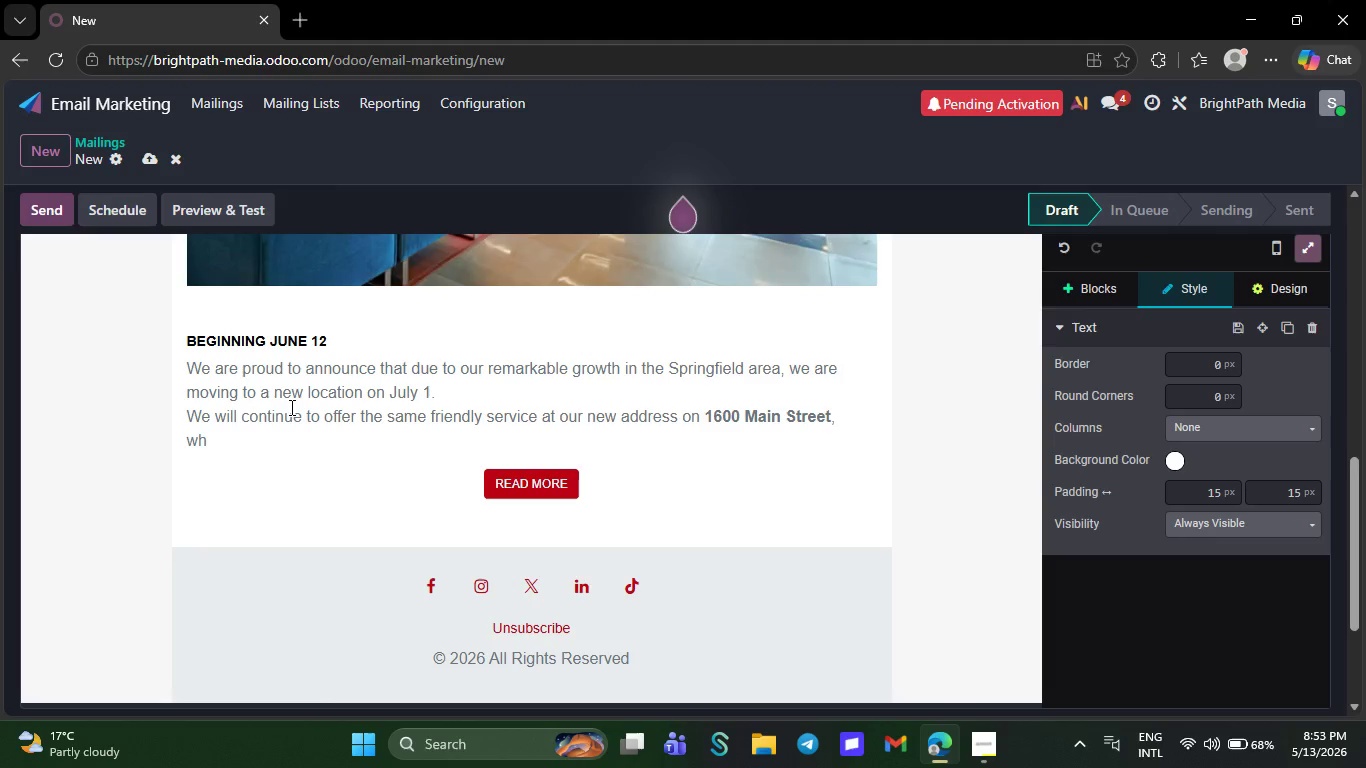 
key(Backspace)
 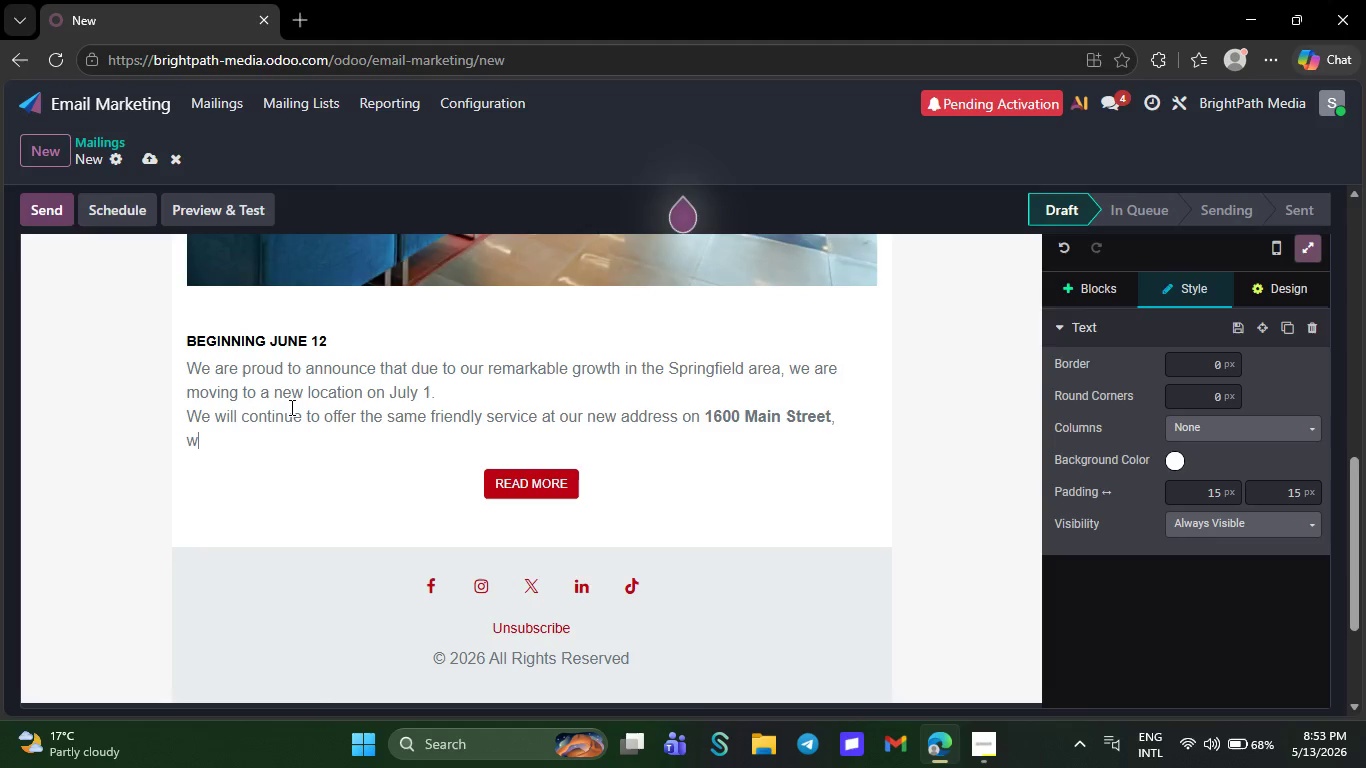 
key(Backspace)
 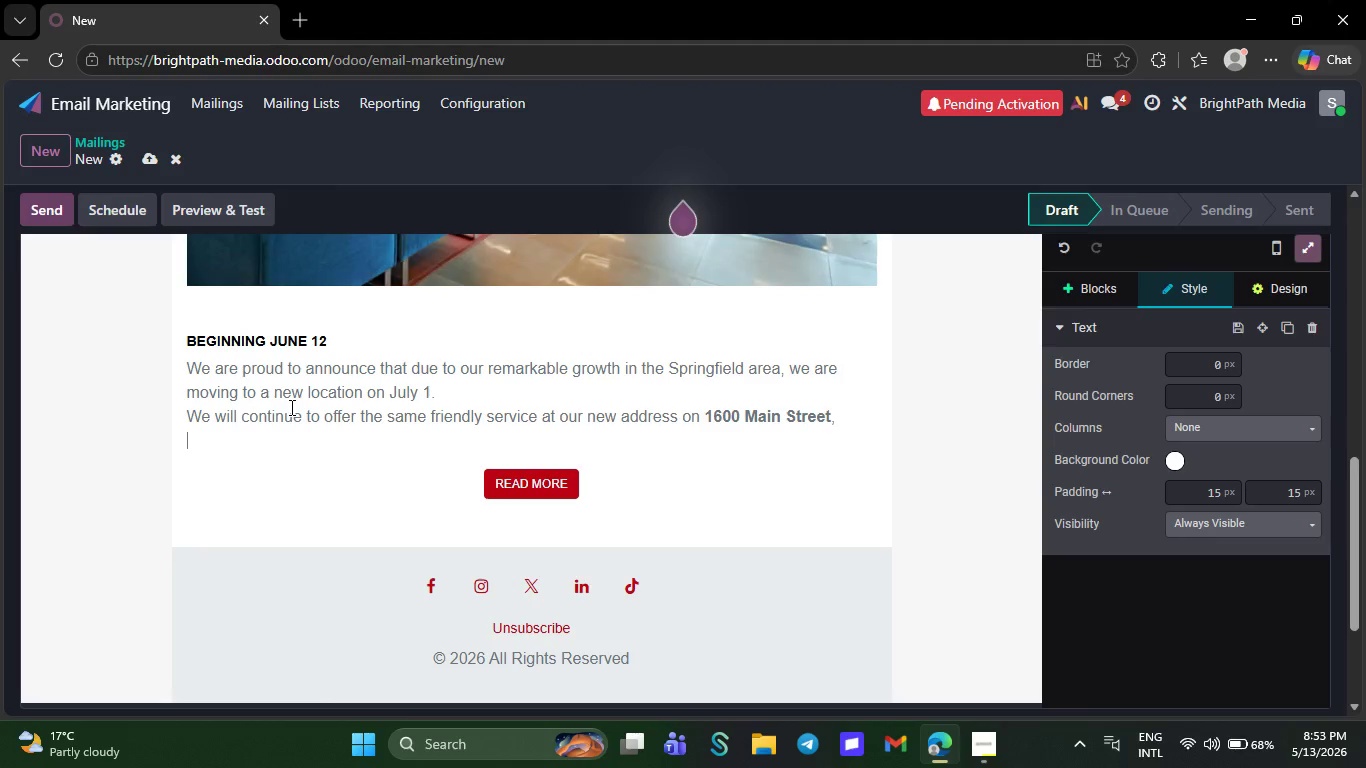 
key(Backspace)
 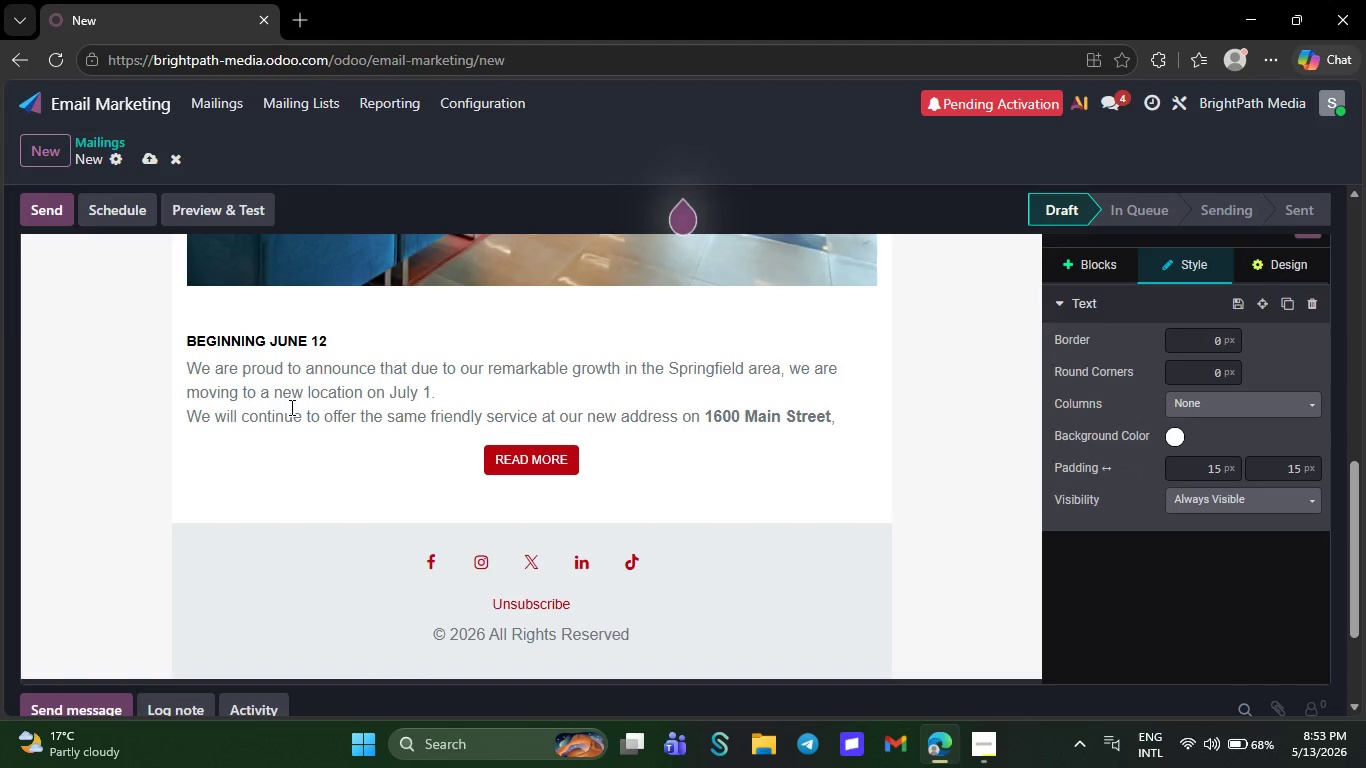 
key(Backspace)
 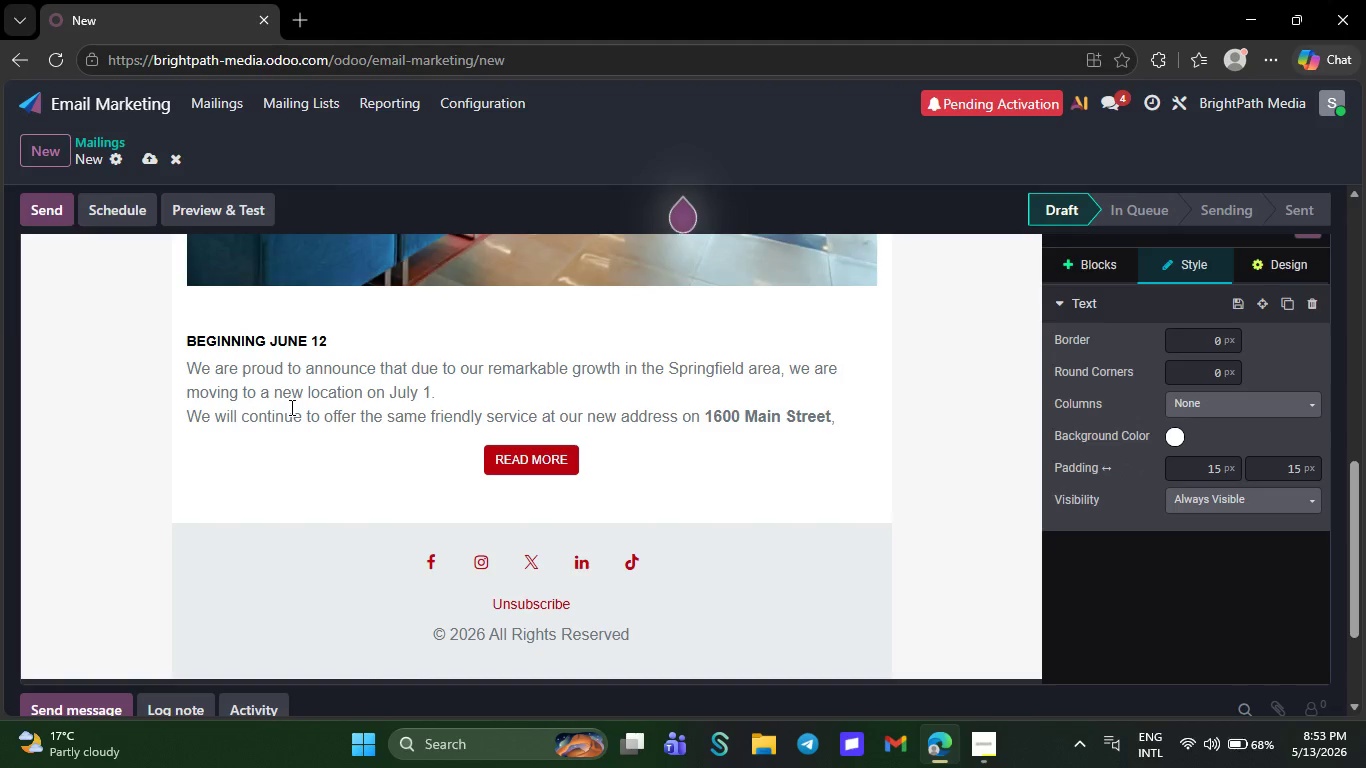 
key(Backspace)
 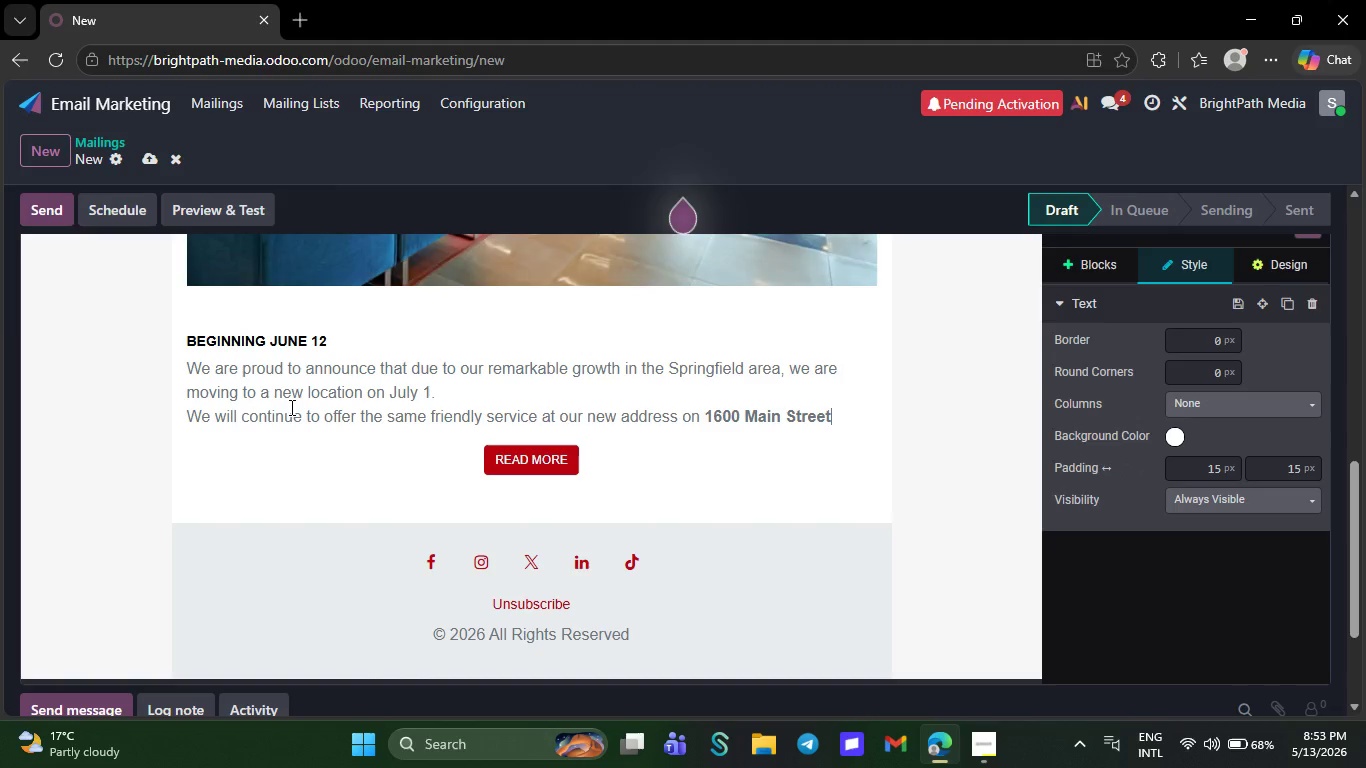 
key(Backspace)
 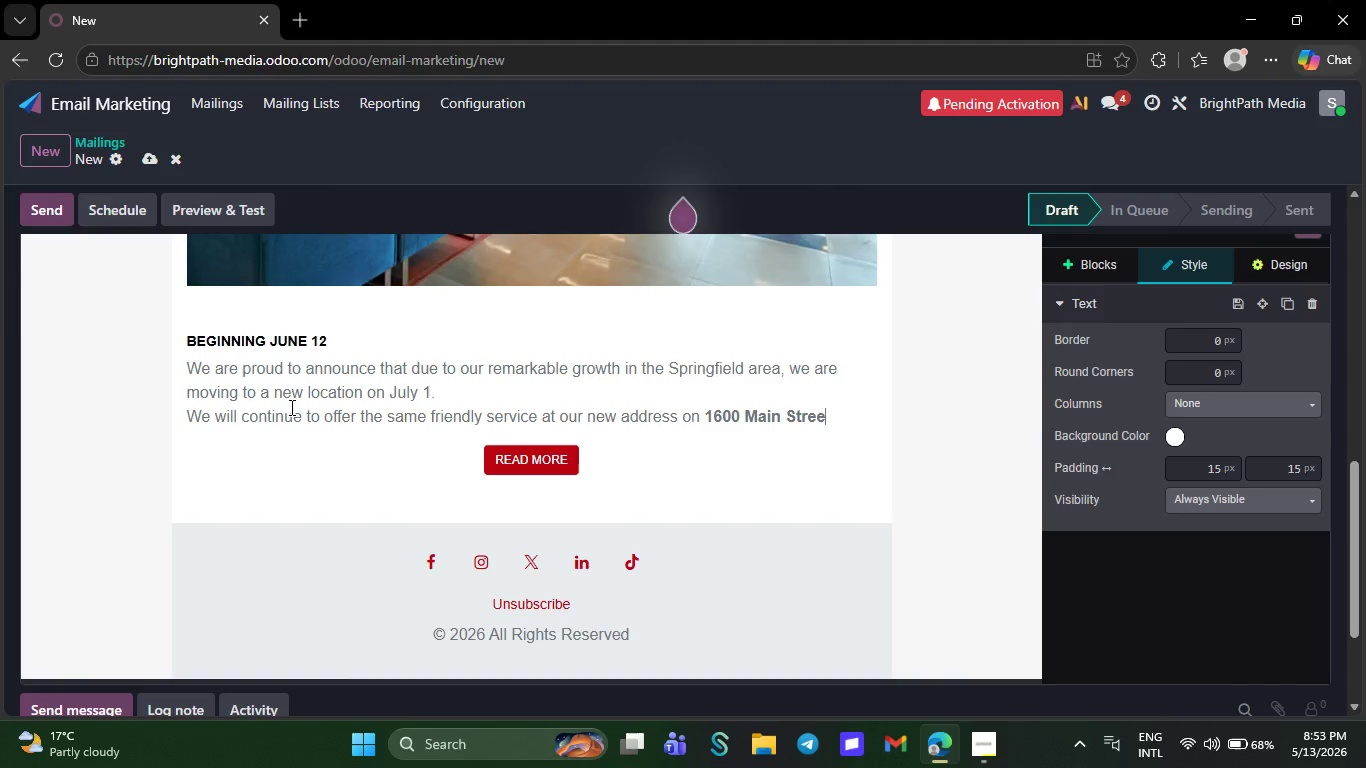 
key(Backspace)
 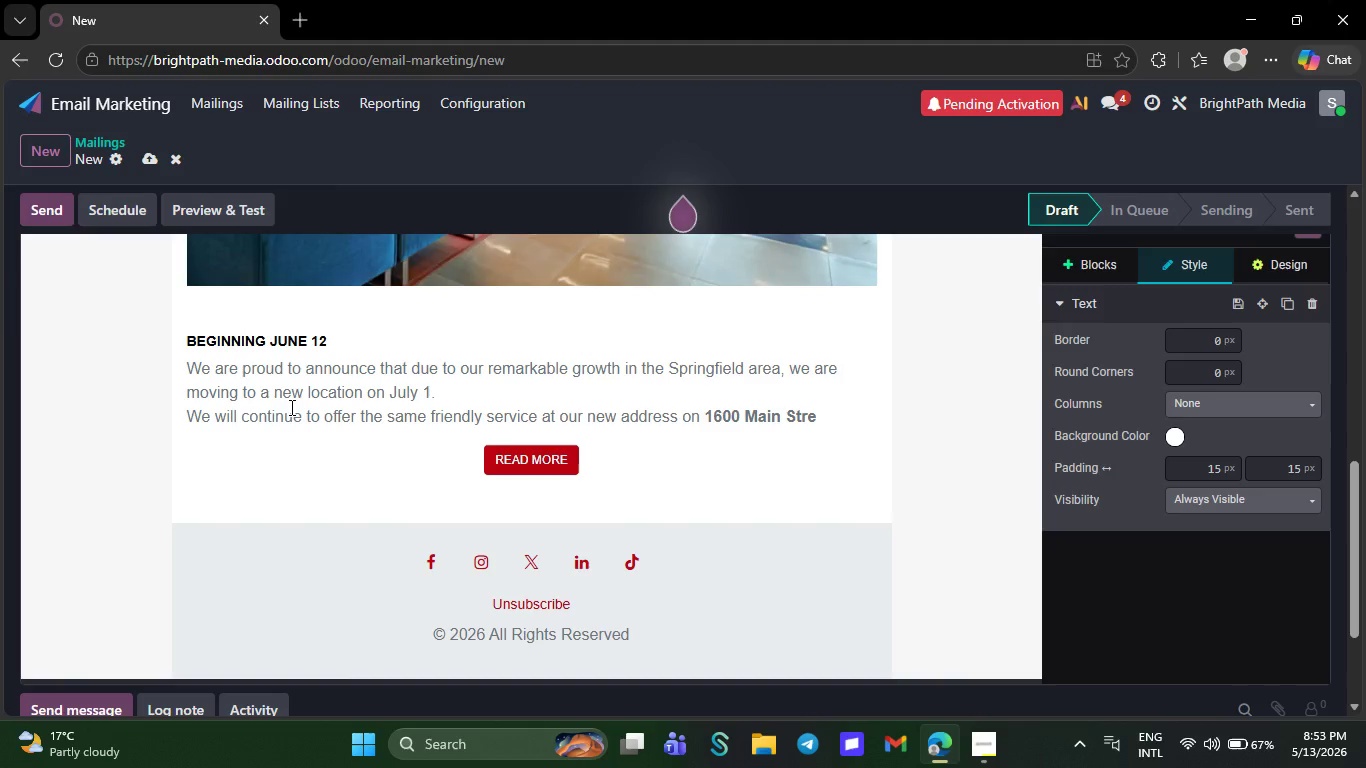 
wait(6.69)
 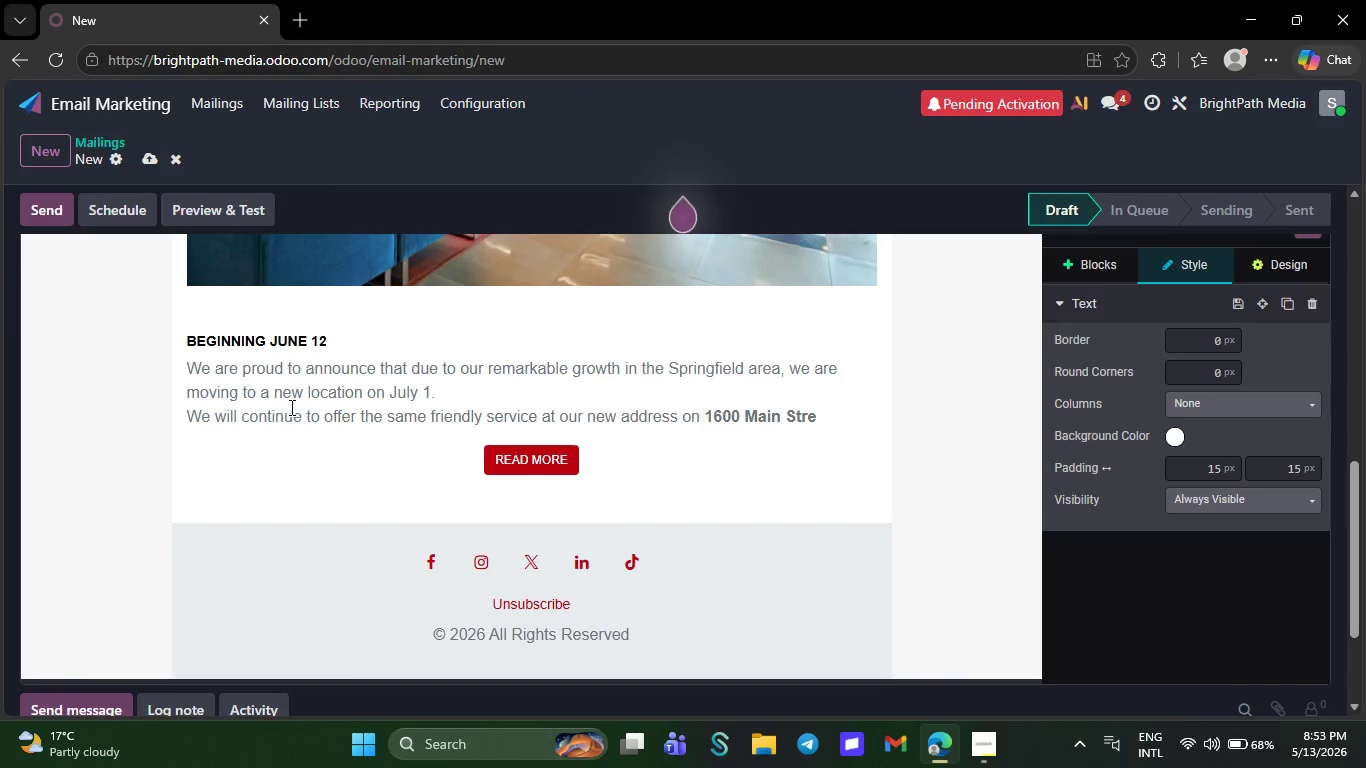 
key(Backspace)
 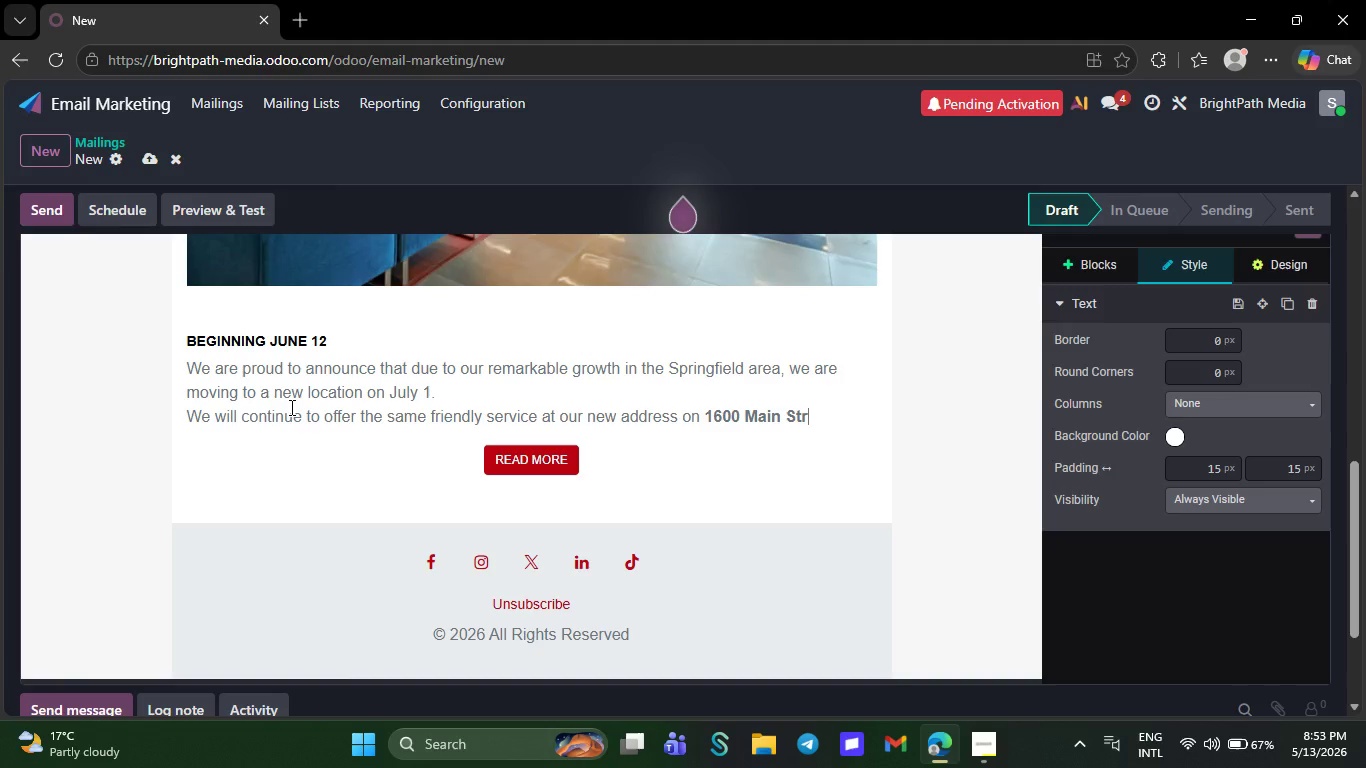 
key(Backspace)
 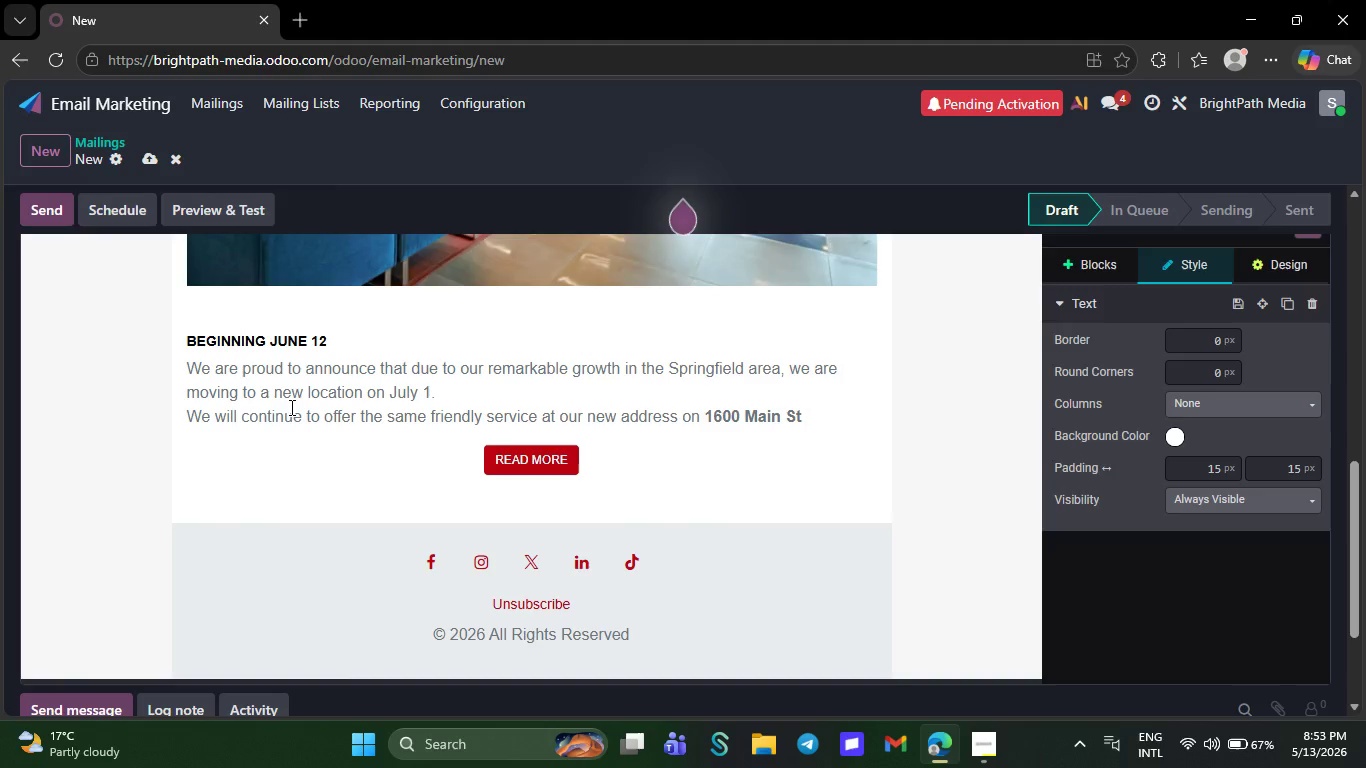 
key(Backspace)
 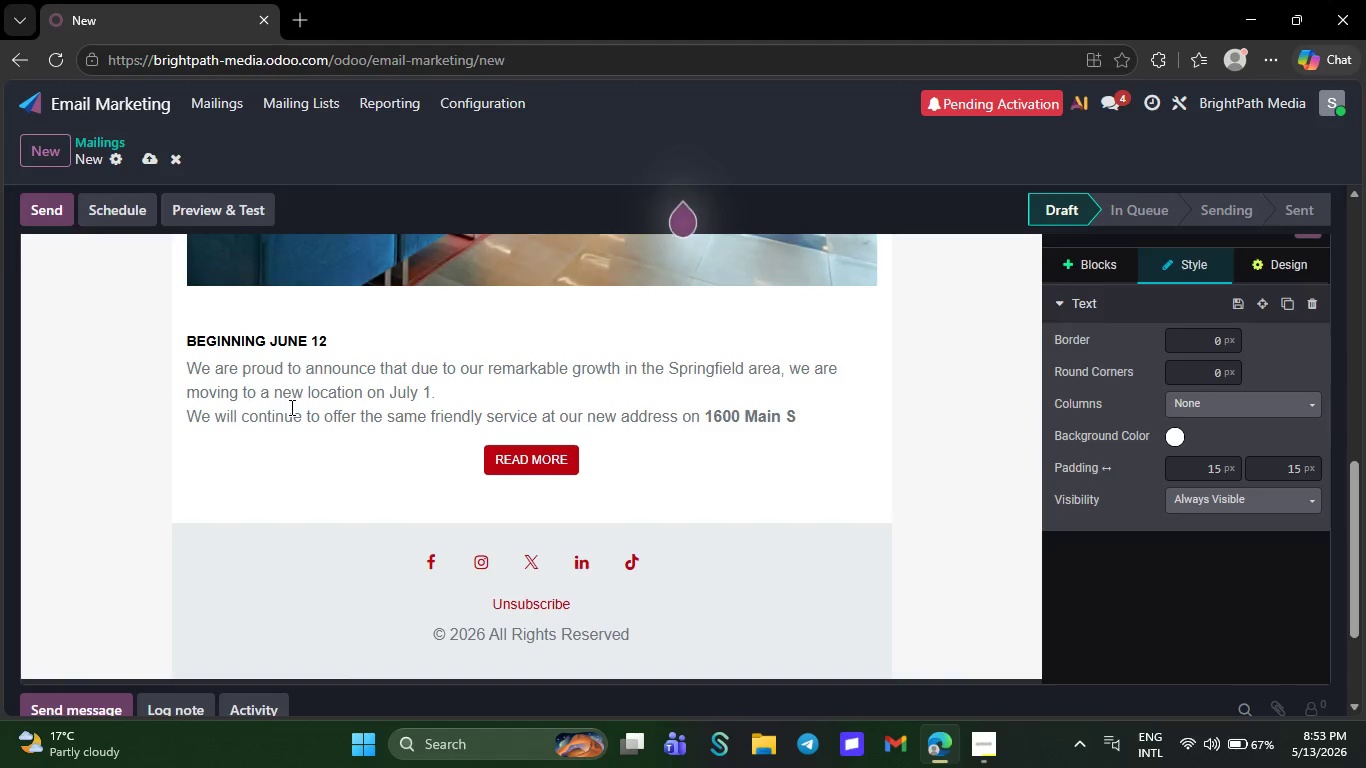 
key(Backspace)
 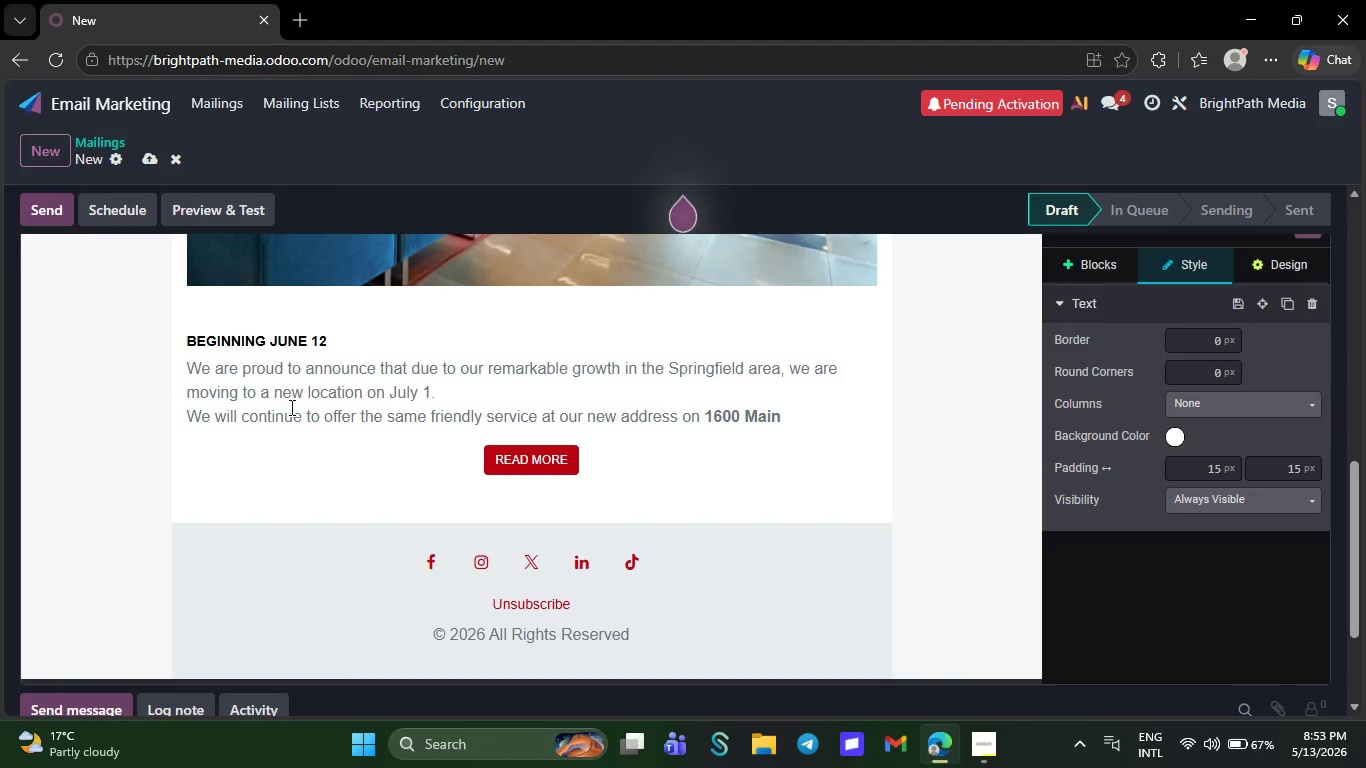 
key(Backspace)
 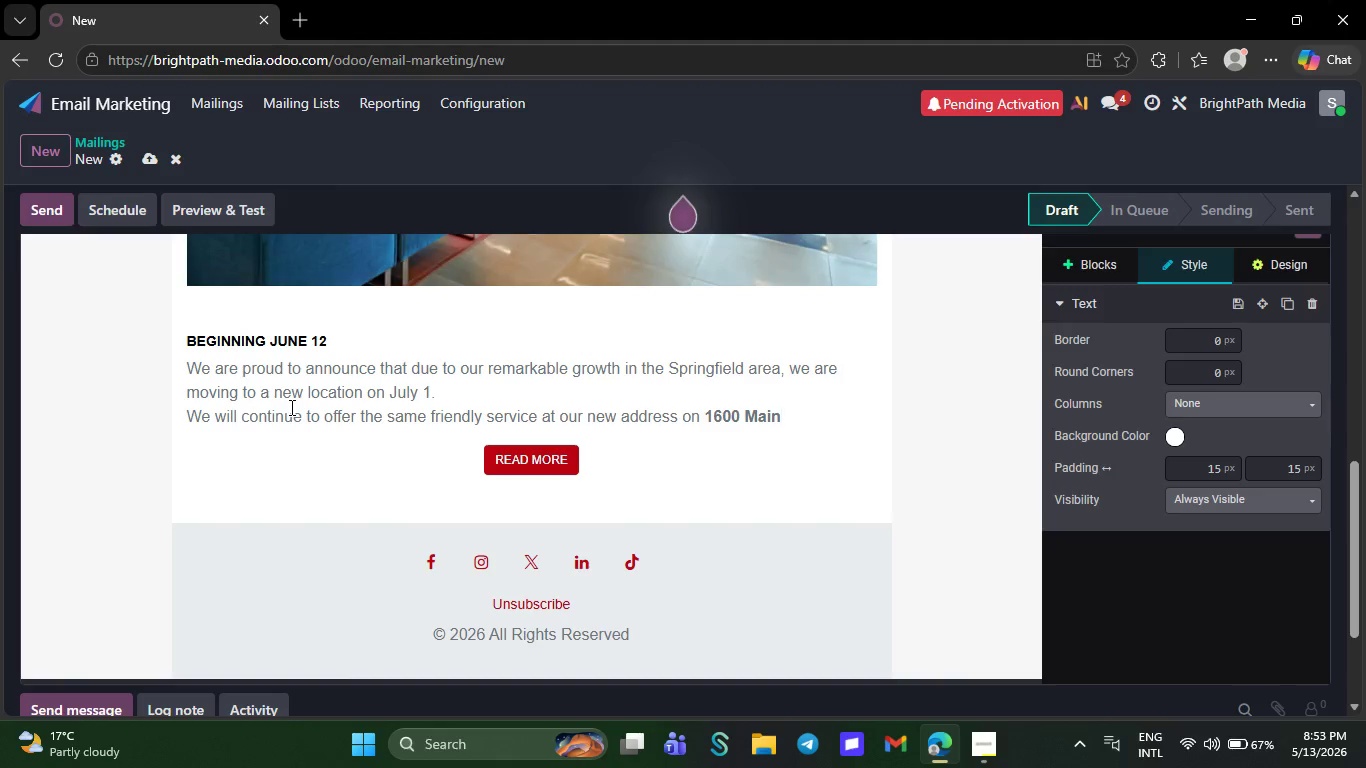 
key(Backspace)
 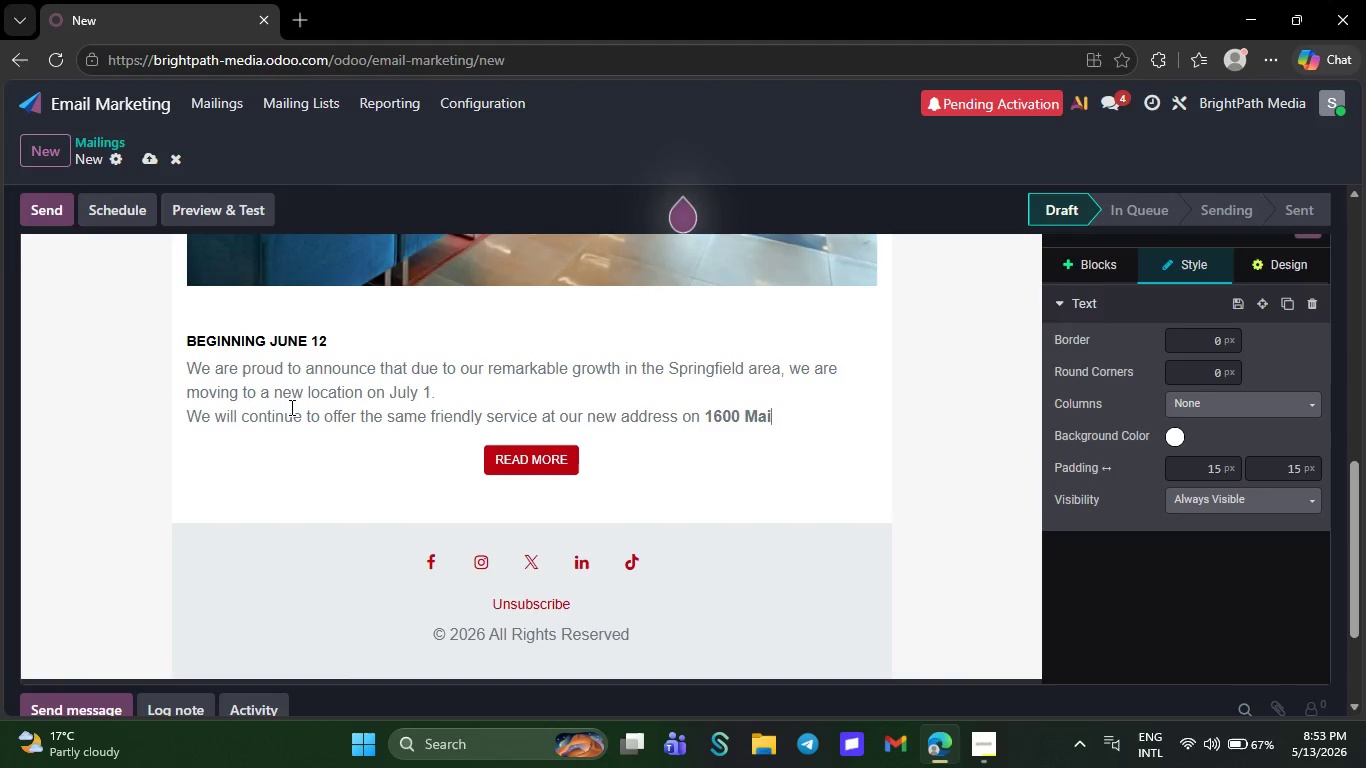 
key(Backspace)
 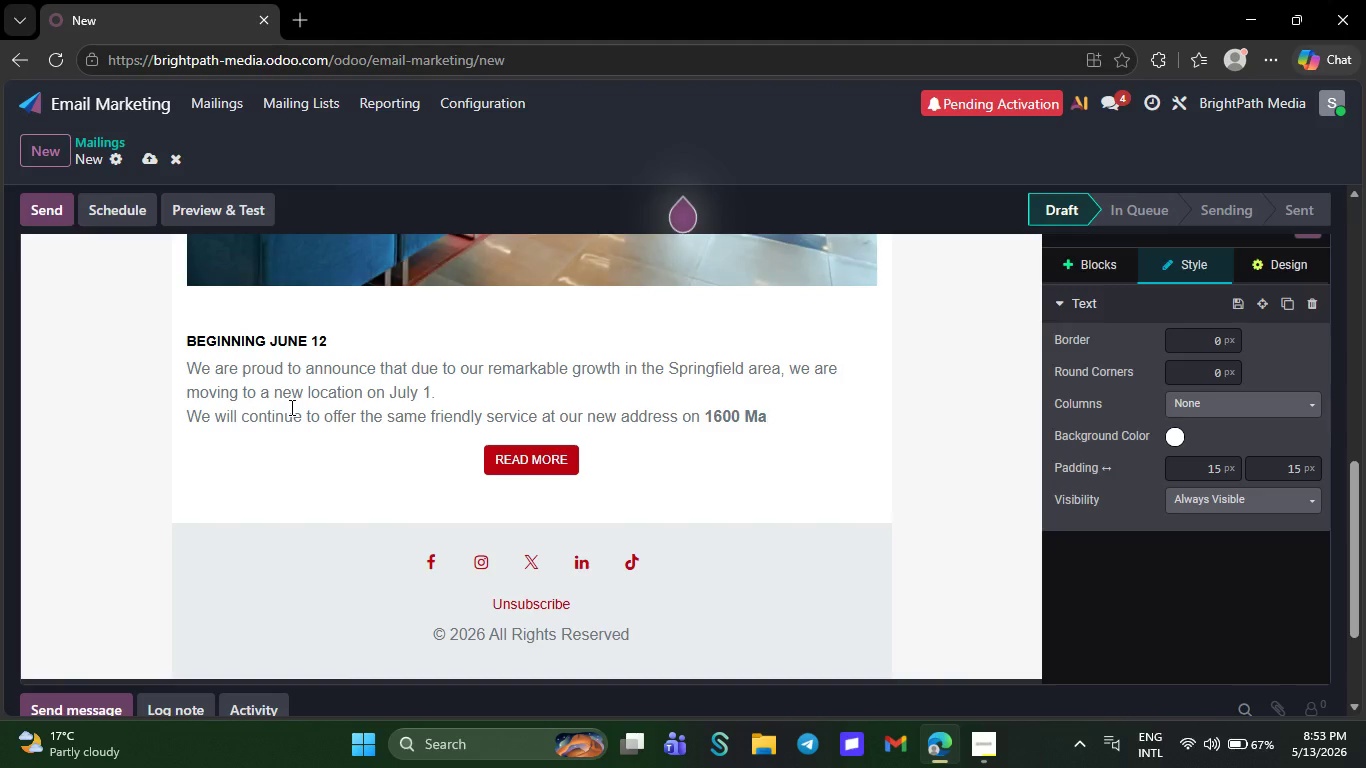 
key(Backspace)
 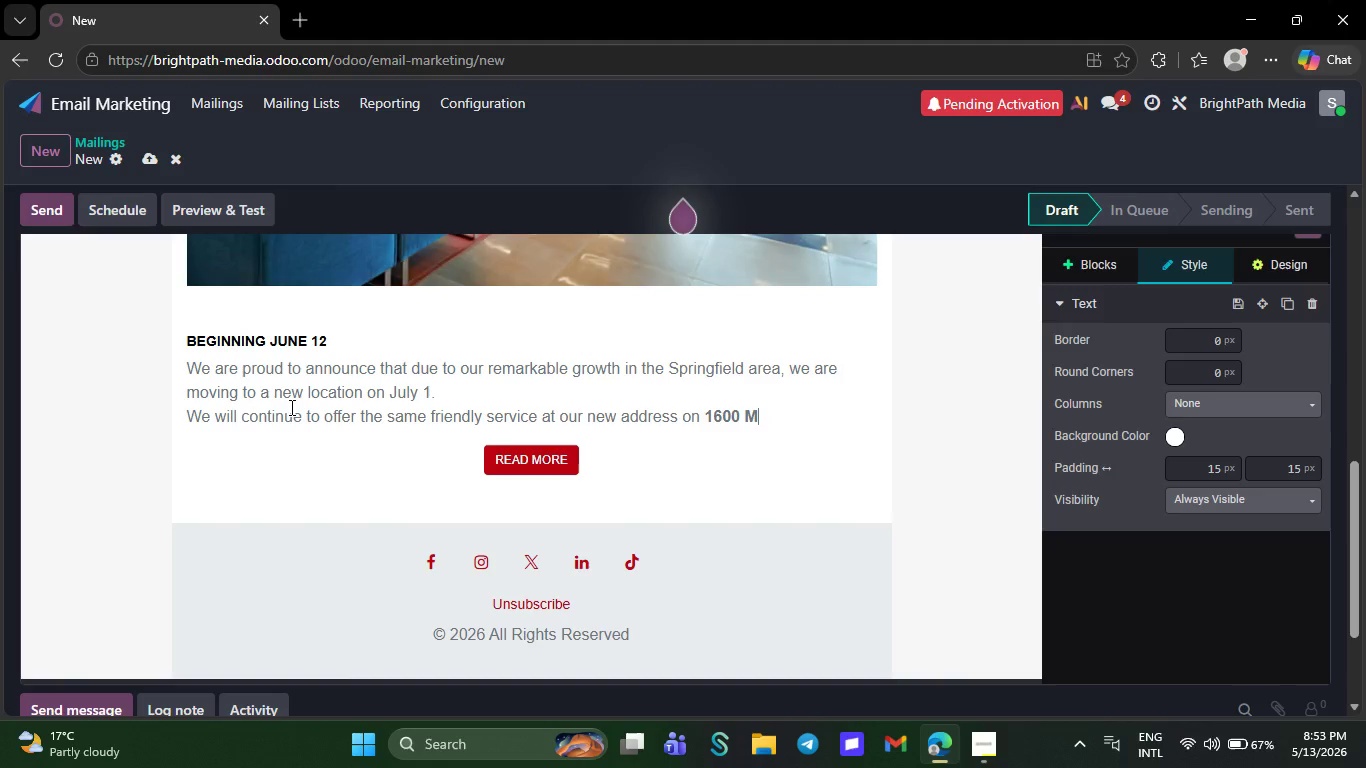 
key(Backspace)
 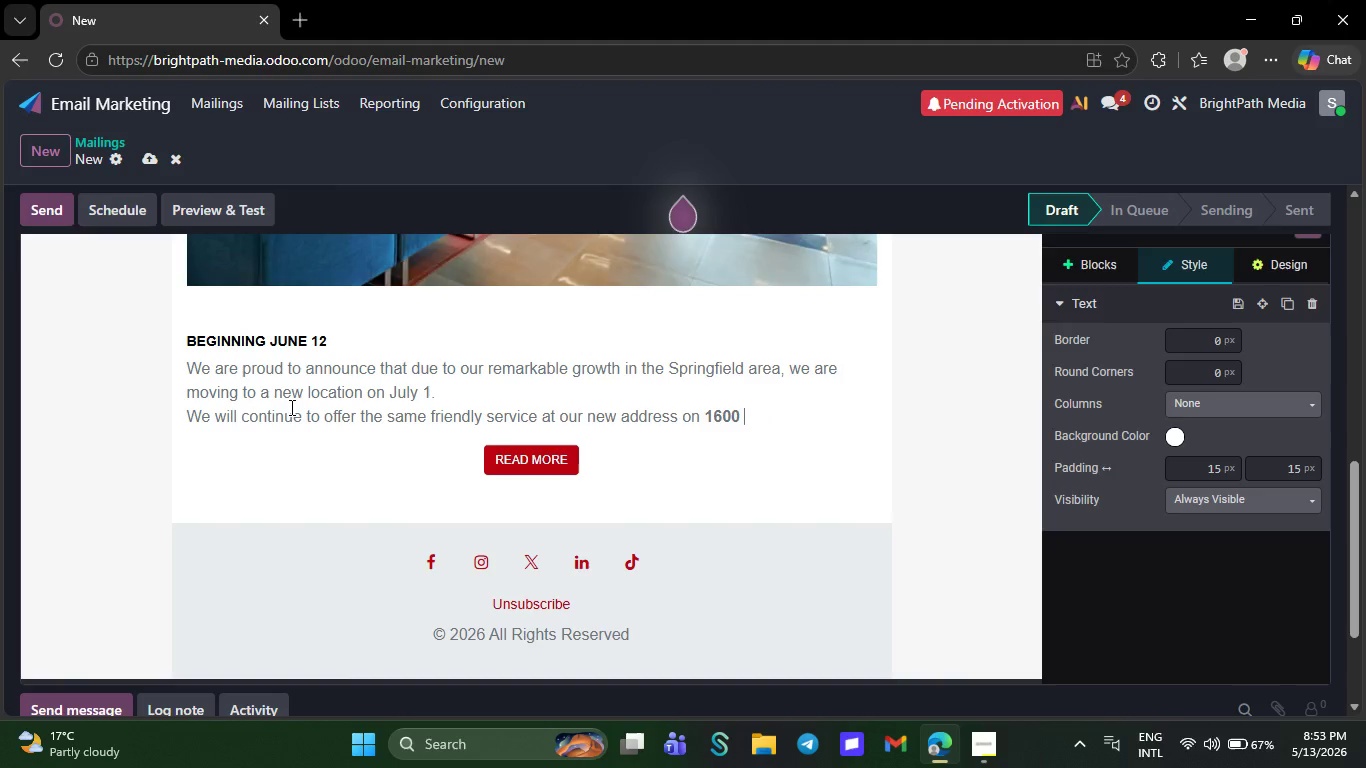 
key(Backspace)
 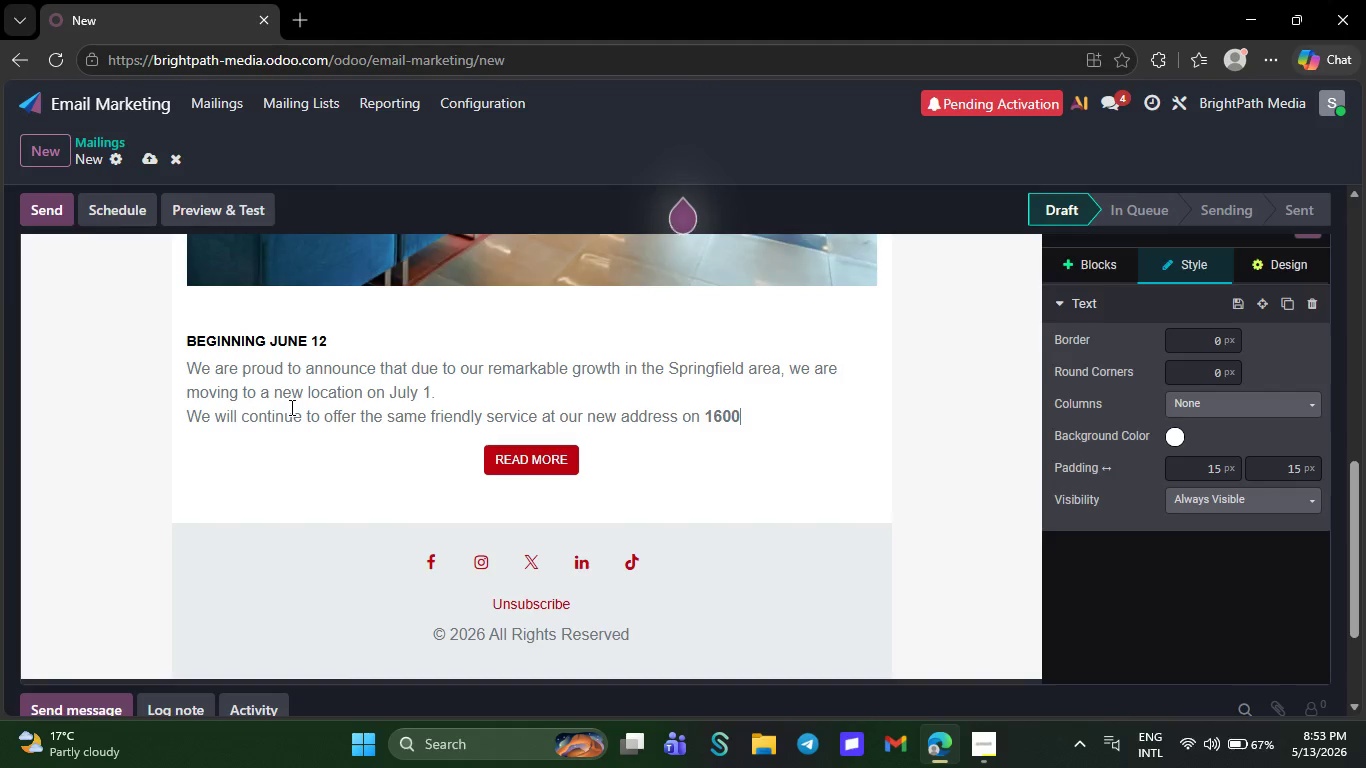 
key(Backspace)
 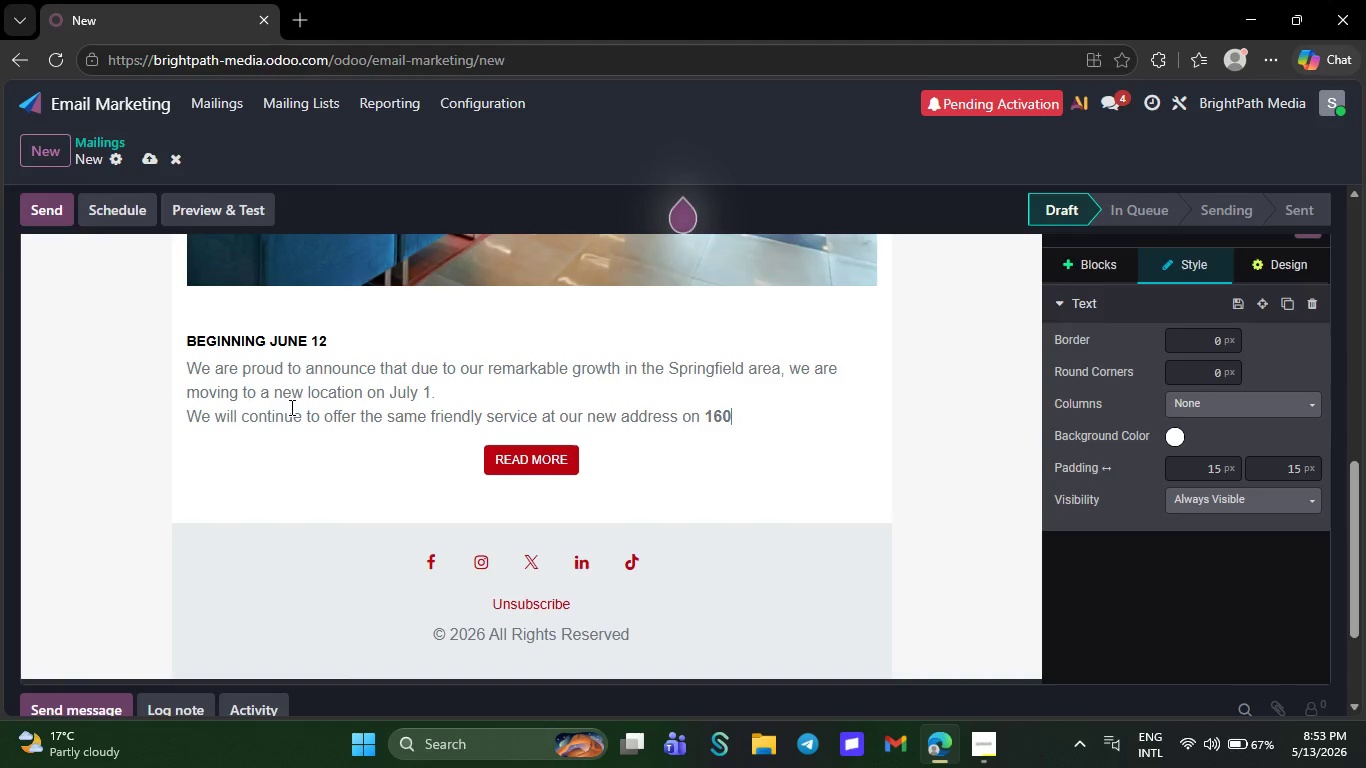 
key(Backspace)
 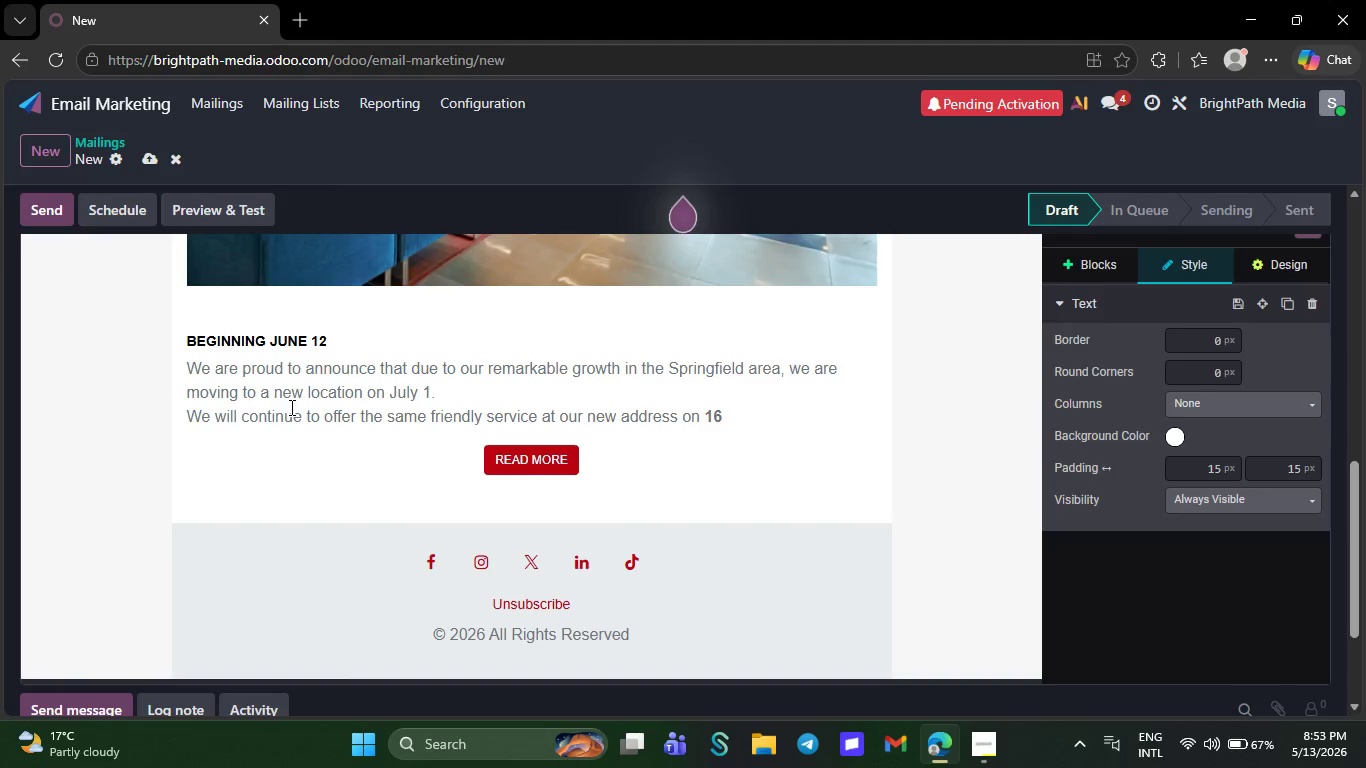 
key(NumpadEnter)
 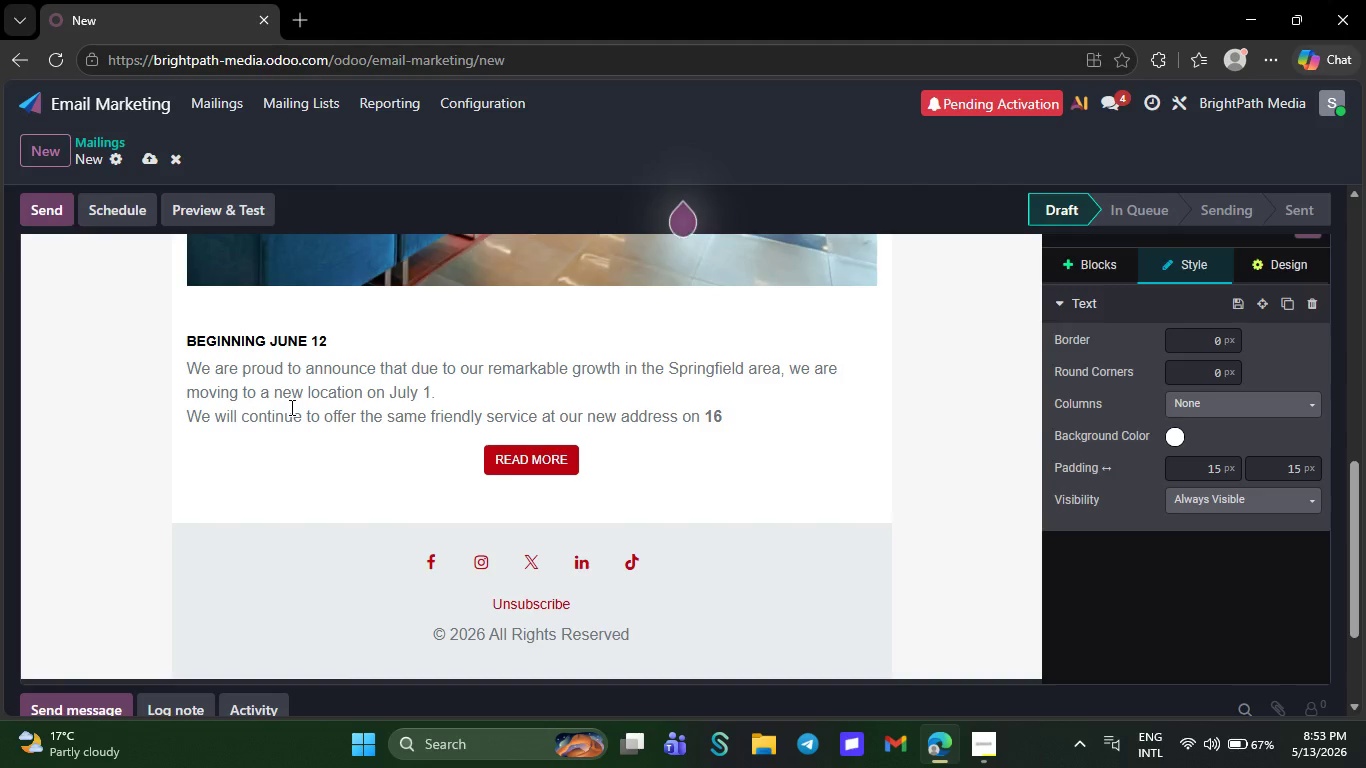 
key(NumpadEnter)
 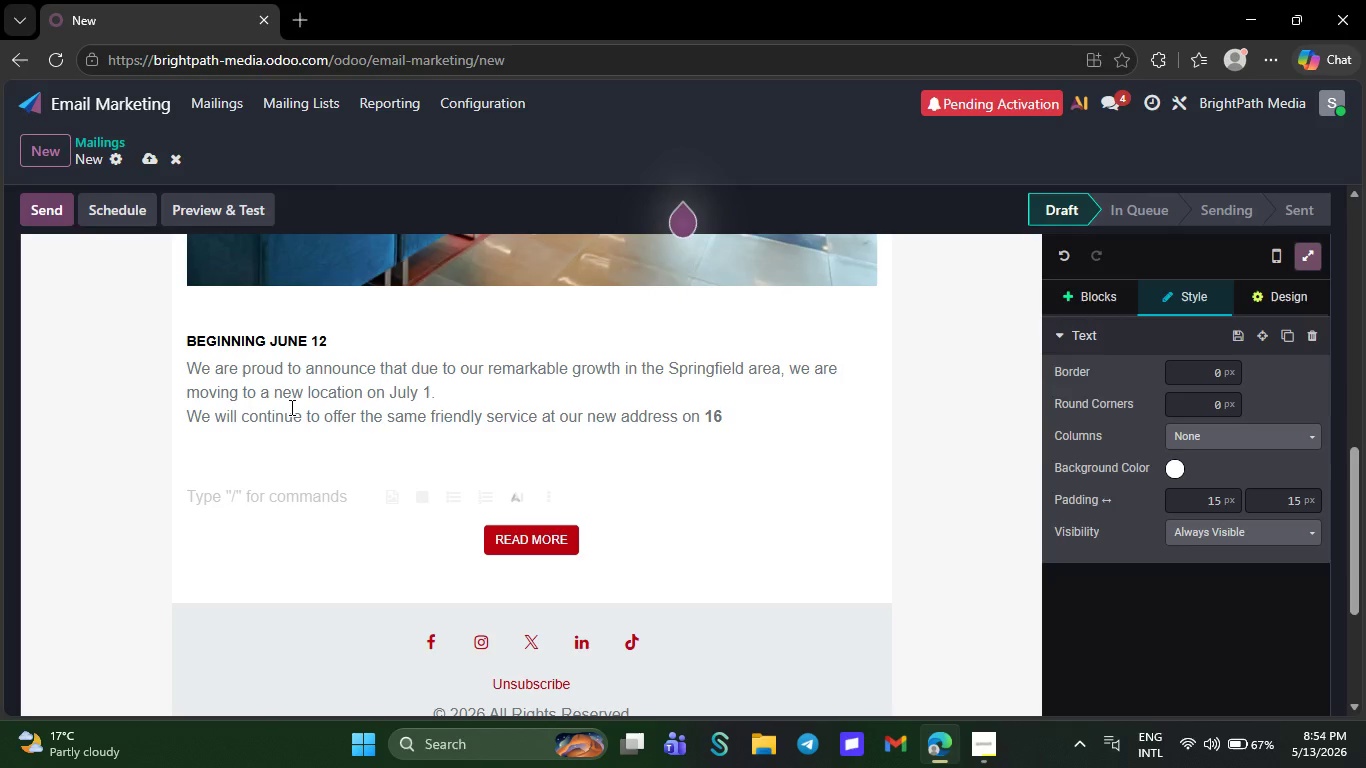 
wait(23.84)
 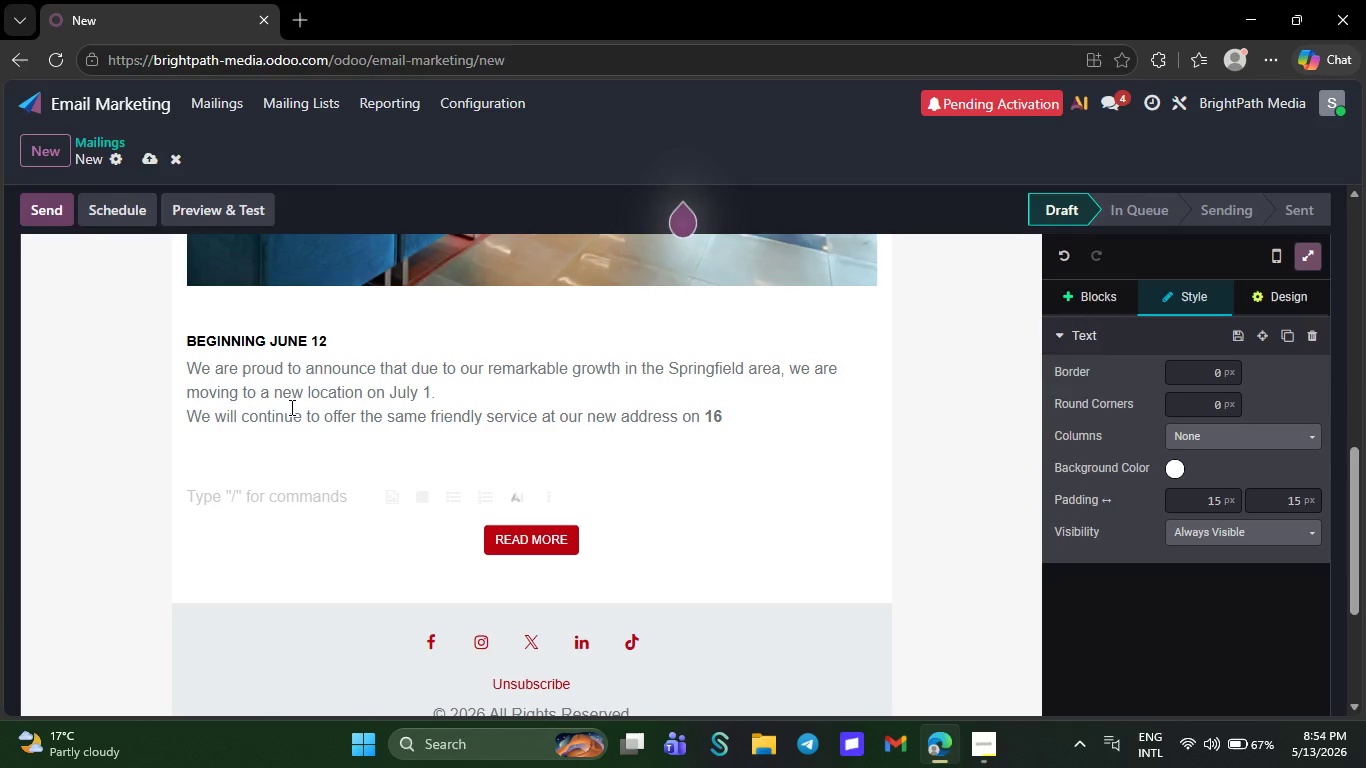 
key(Backspace)
 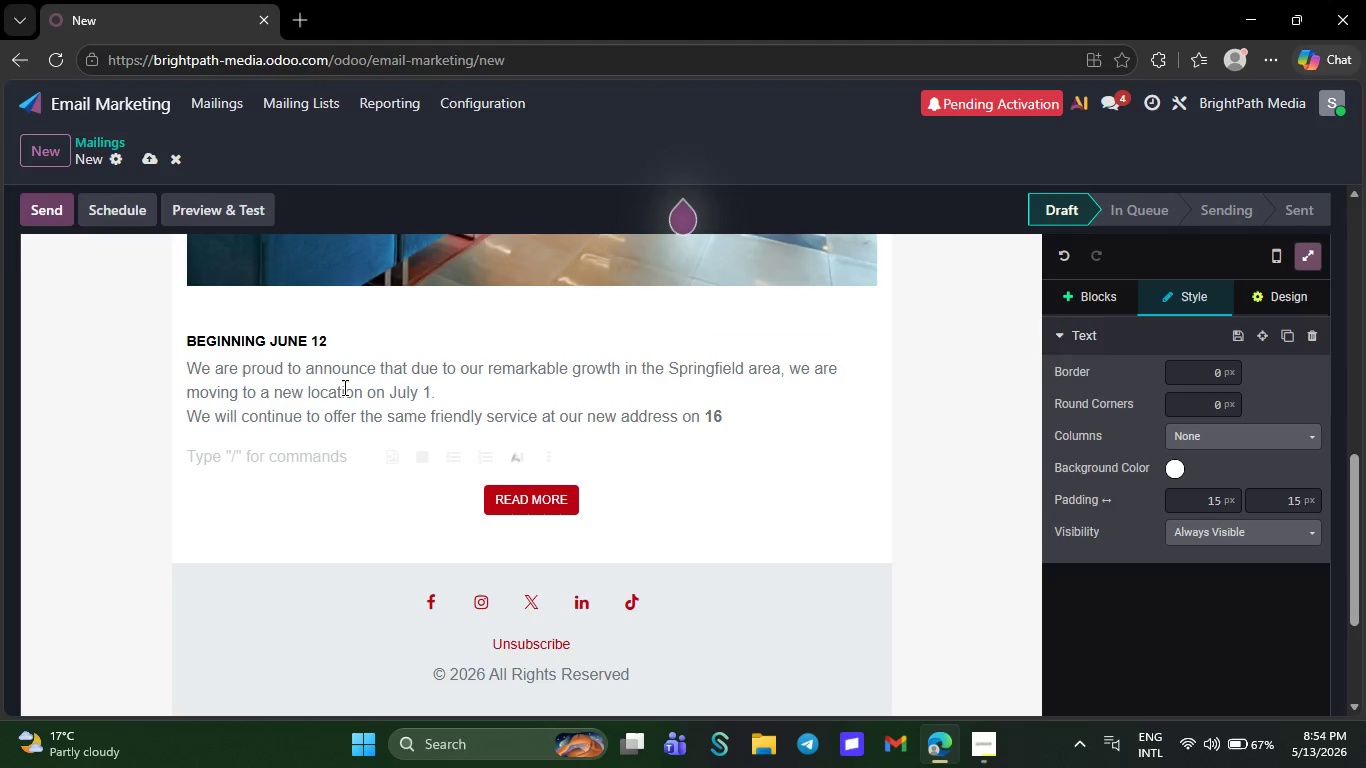 
hold_key(key=ControlLeft, duration=0.34)
 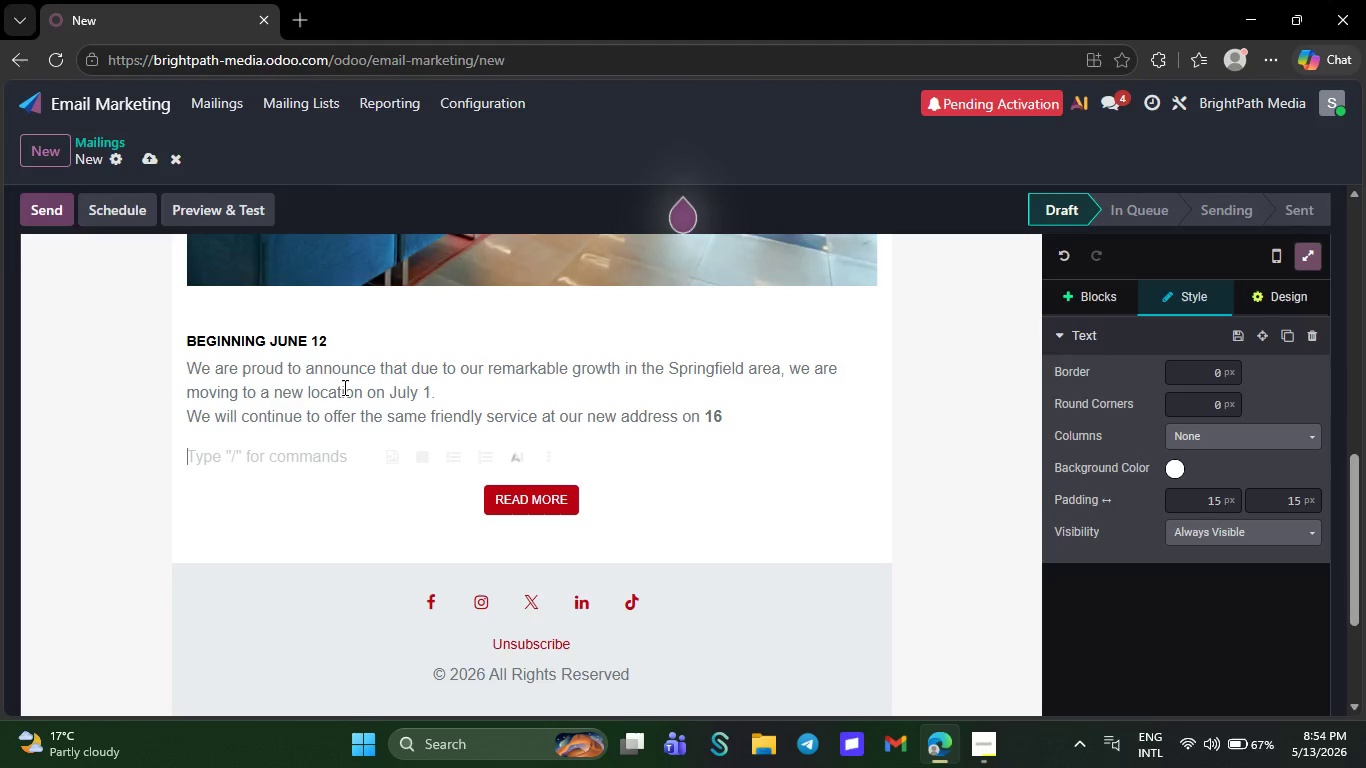 
key(Control+Shift+ShiftLeft)
 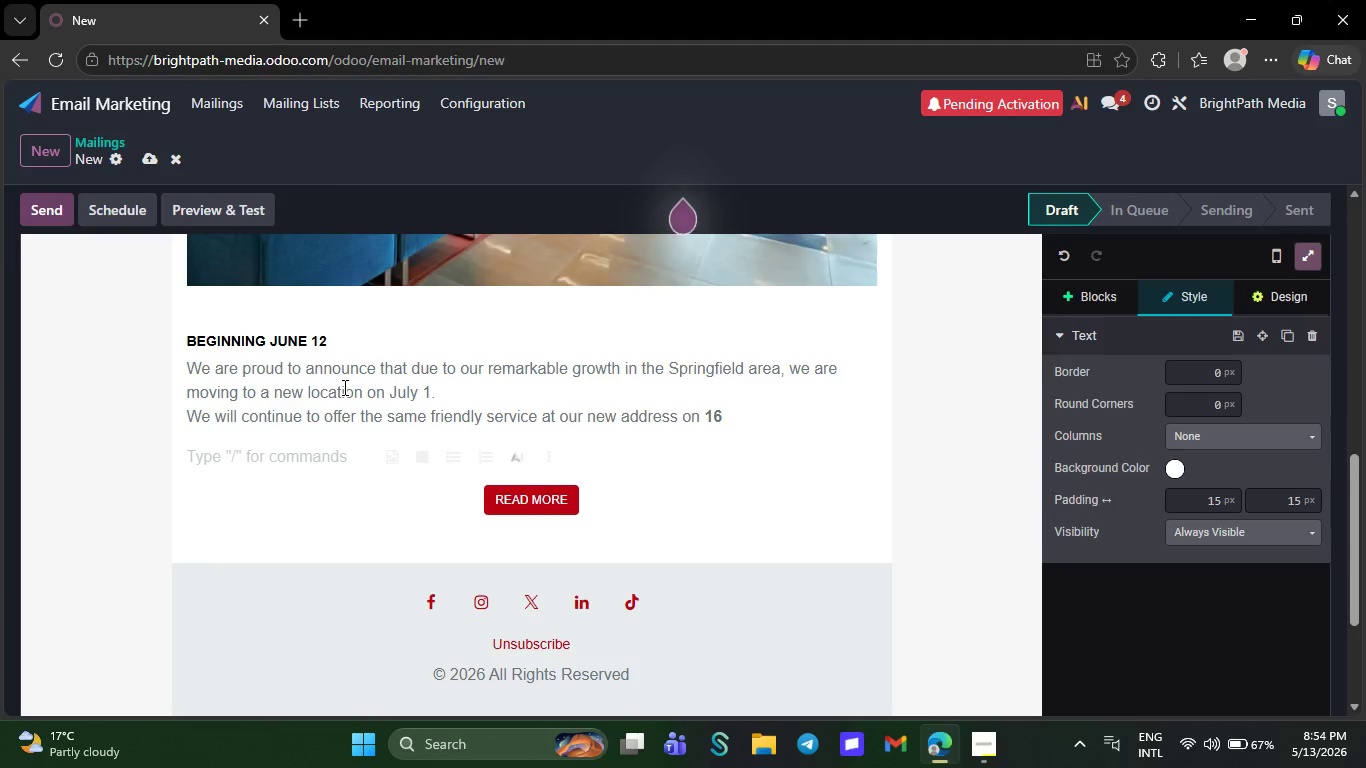 
key(Backspace)
 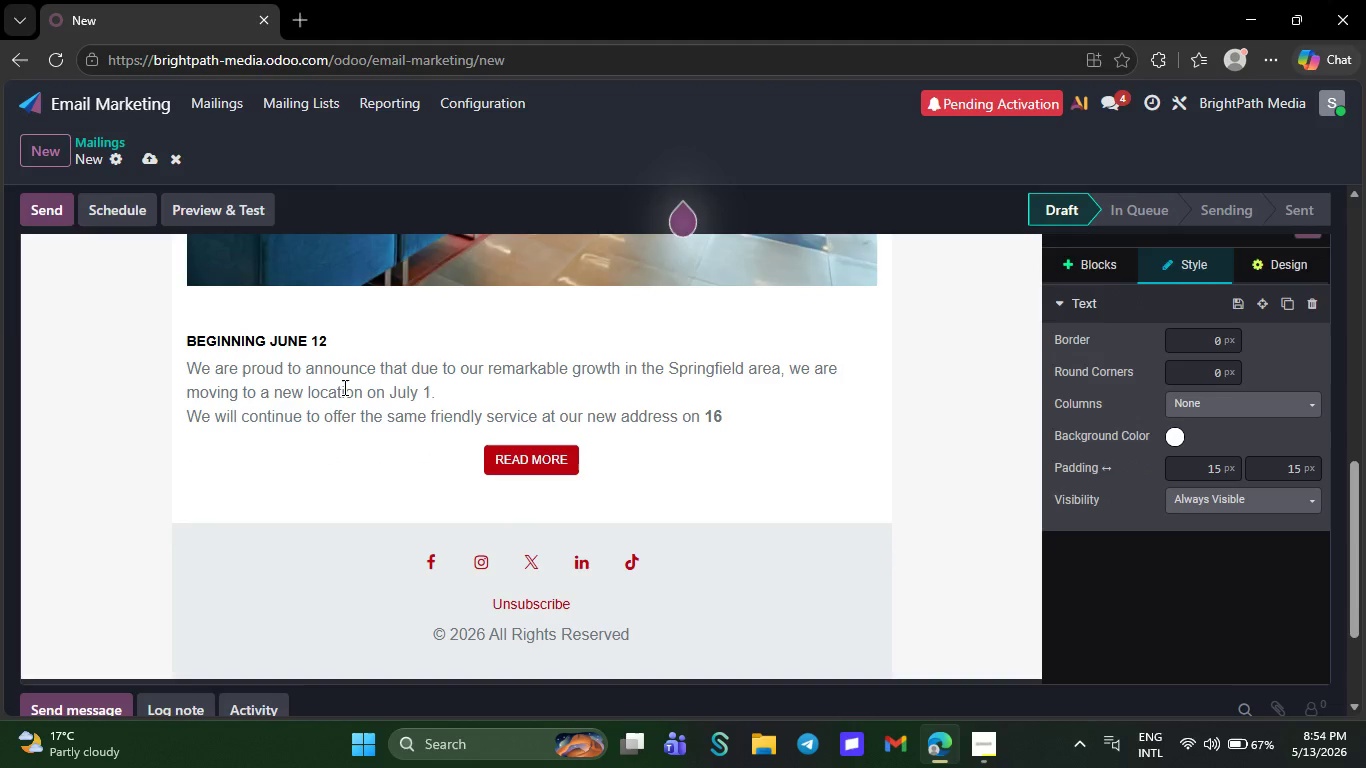 
key(Backspace)
 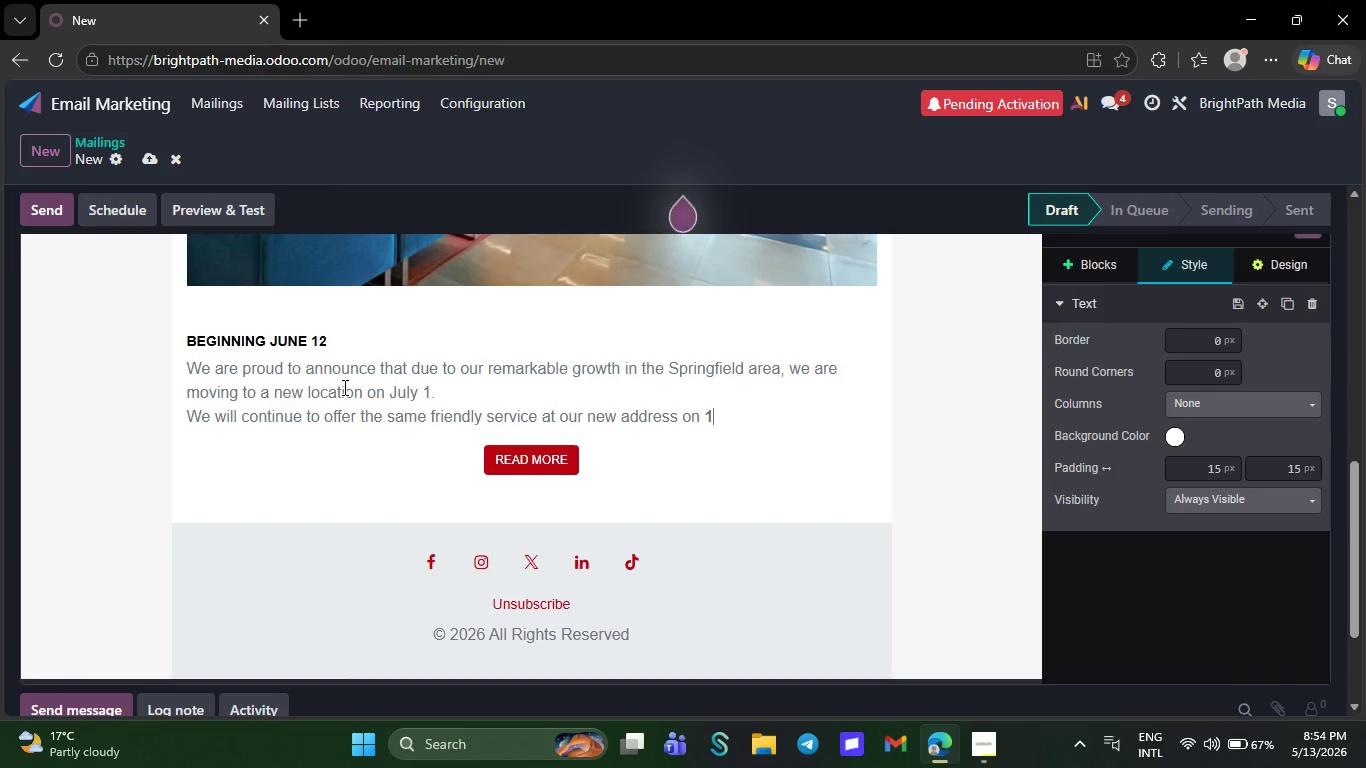 
wait(12.83)
 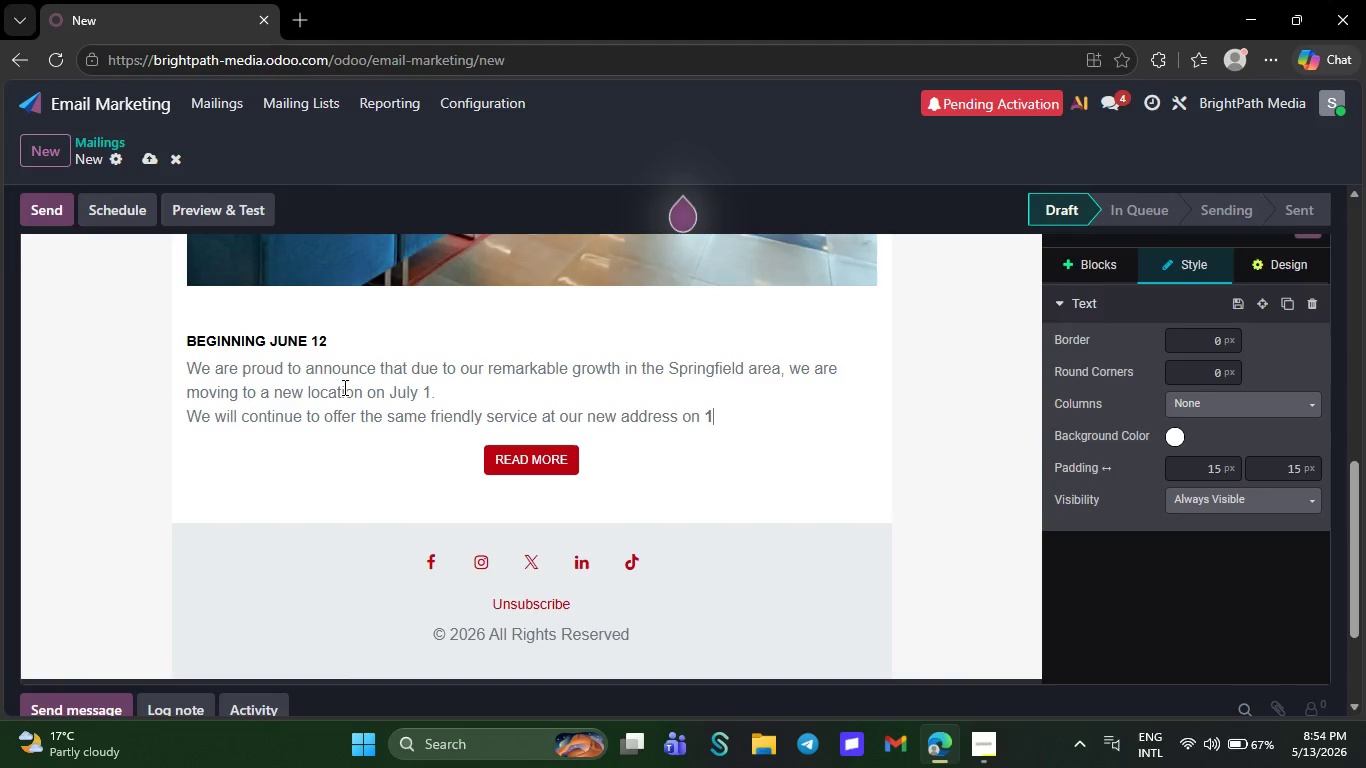 
key(Backspace)
 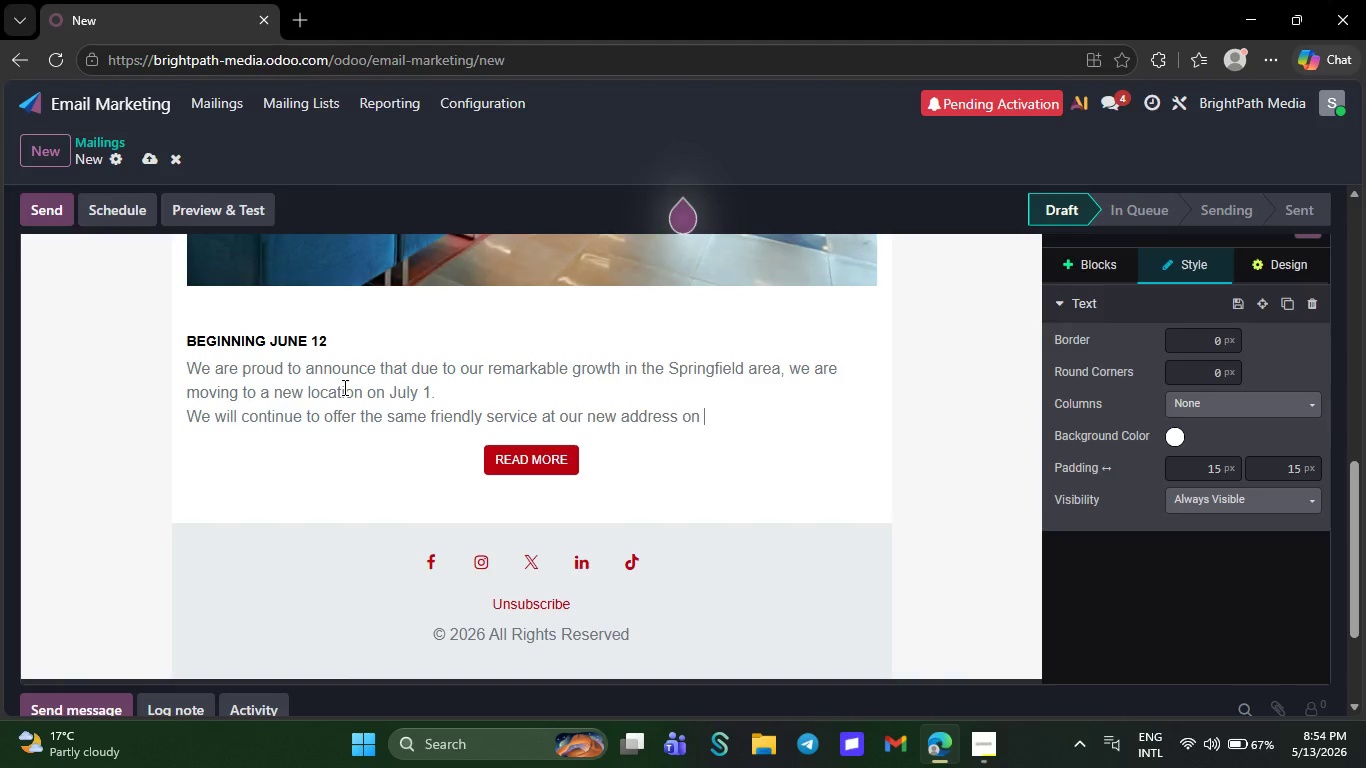 
key(Backspace)
 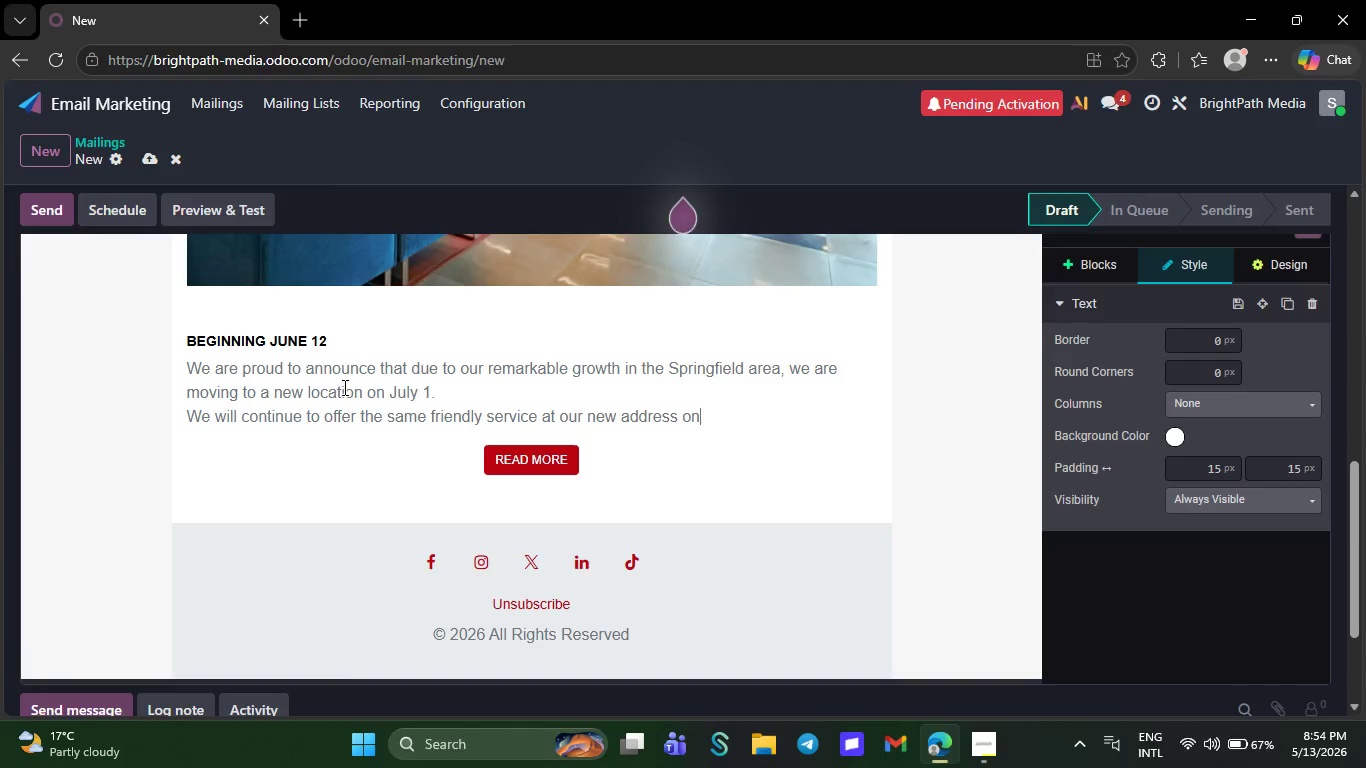 
key(Backspace)
 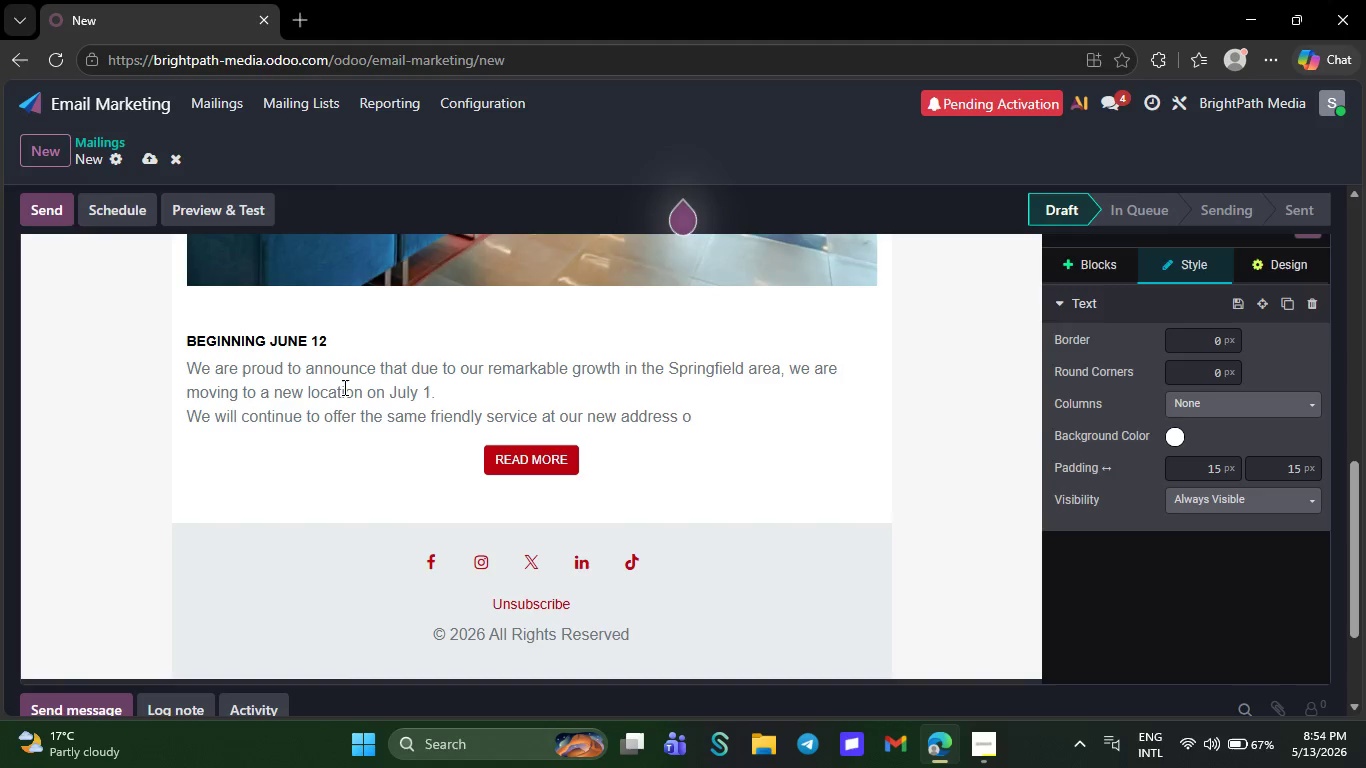 
key(Backspace)
 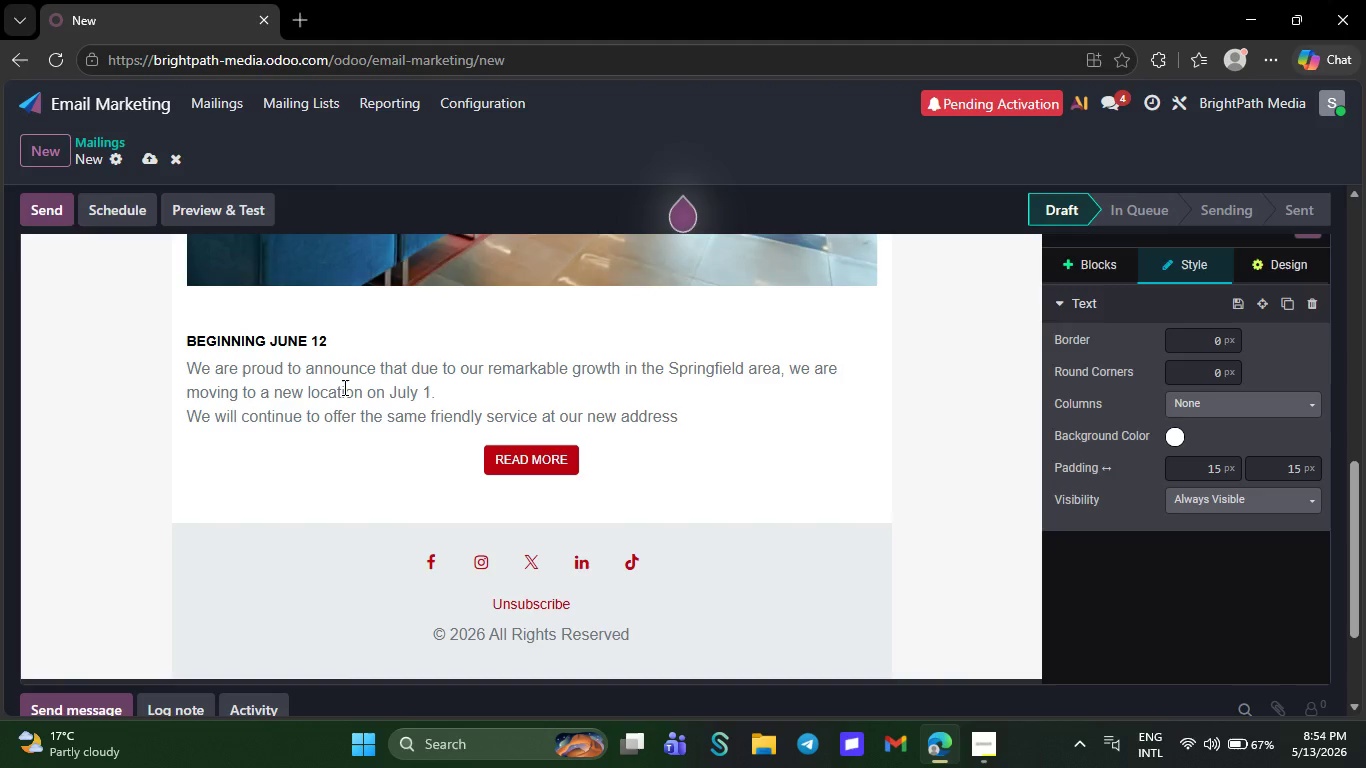 
wait(5.09)
 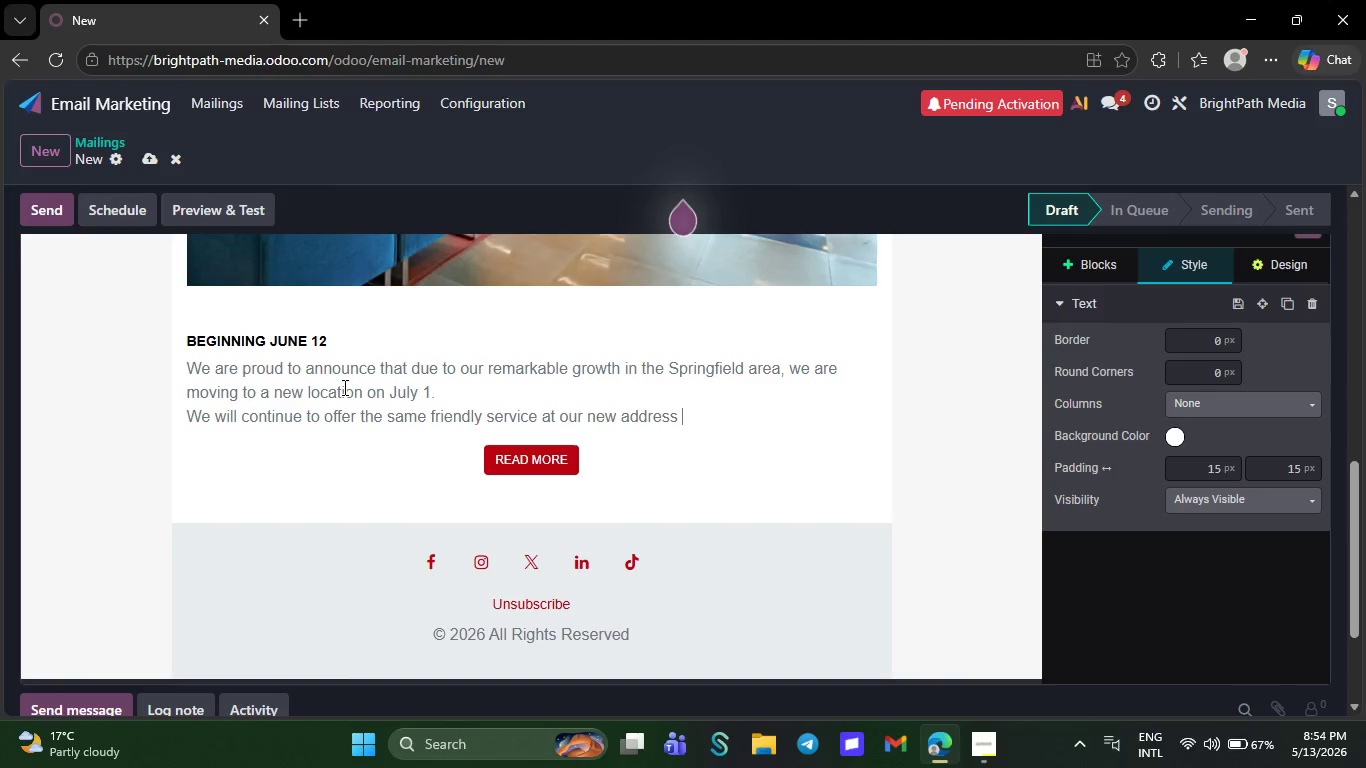 
key(Backspace)
 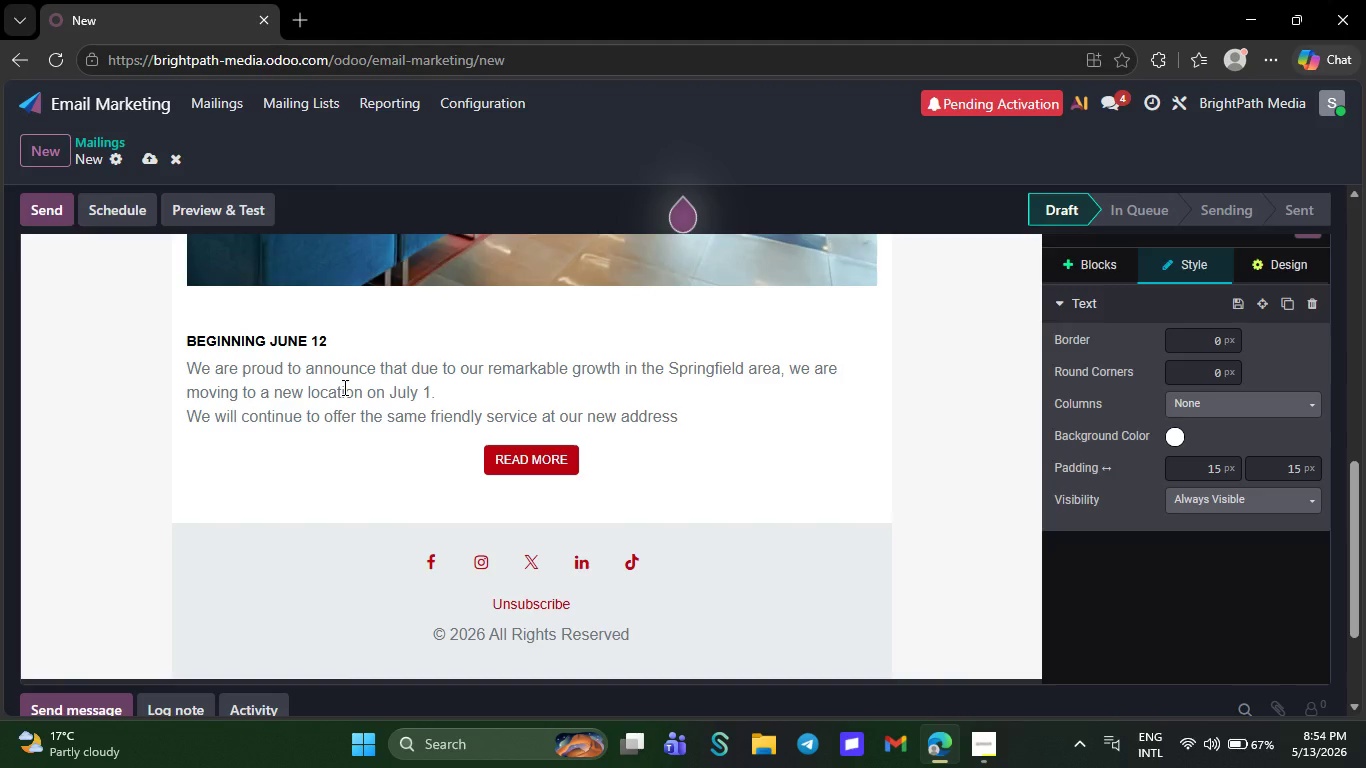 
key(Backspace)
 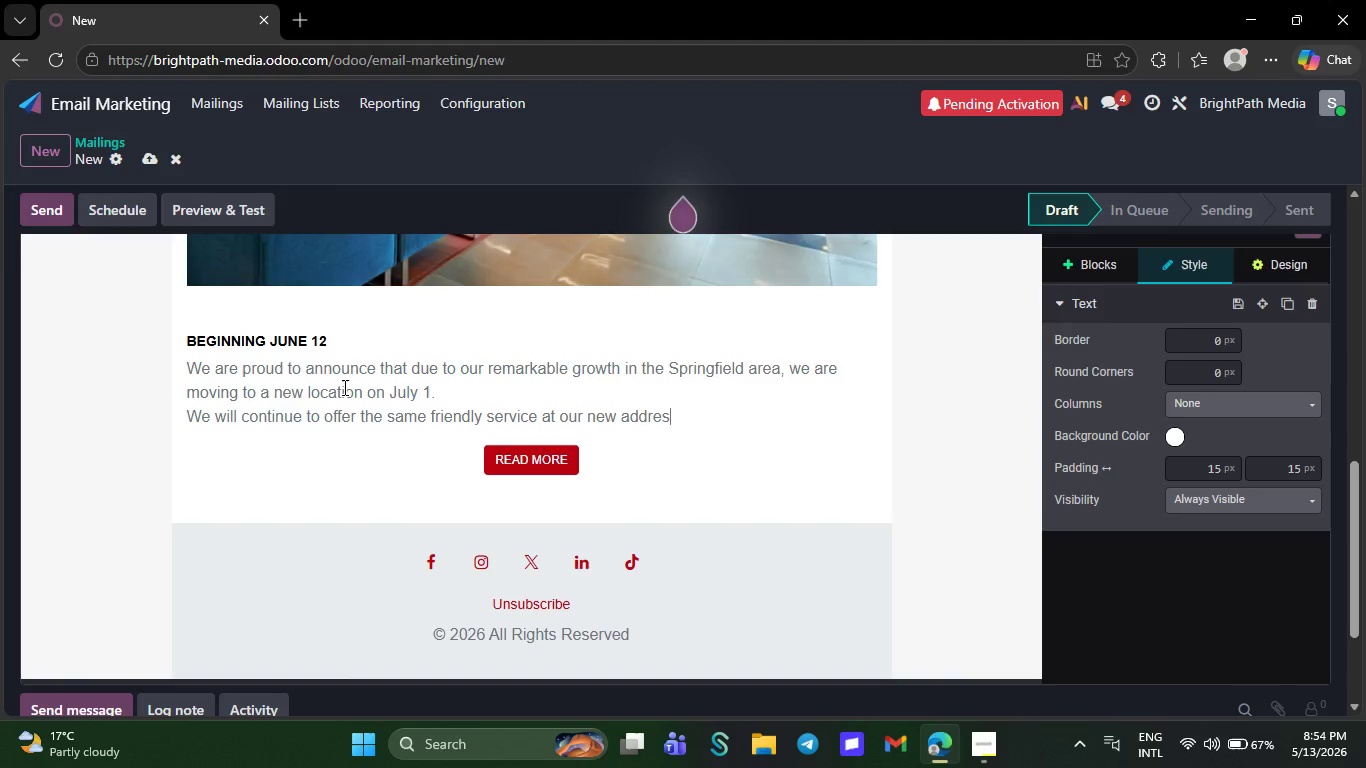 
key(Backspace)
 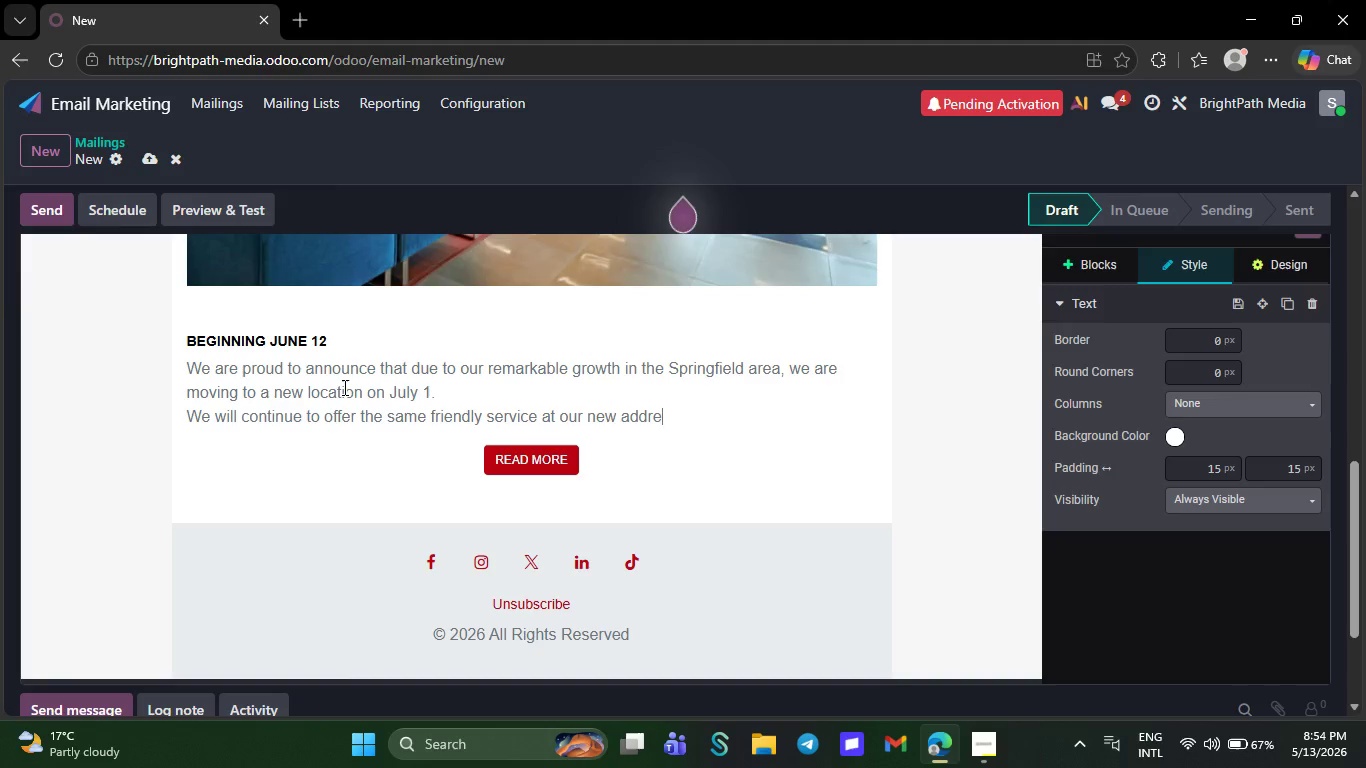 
key(Backspace)
 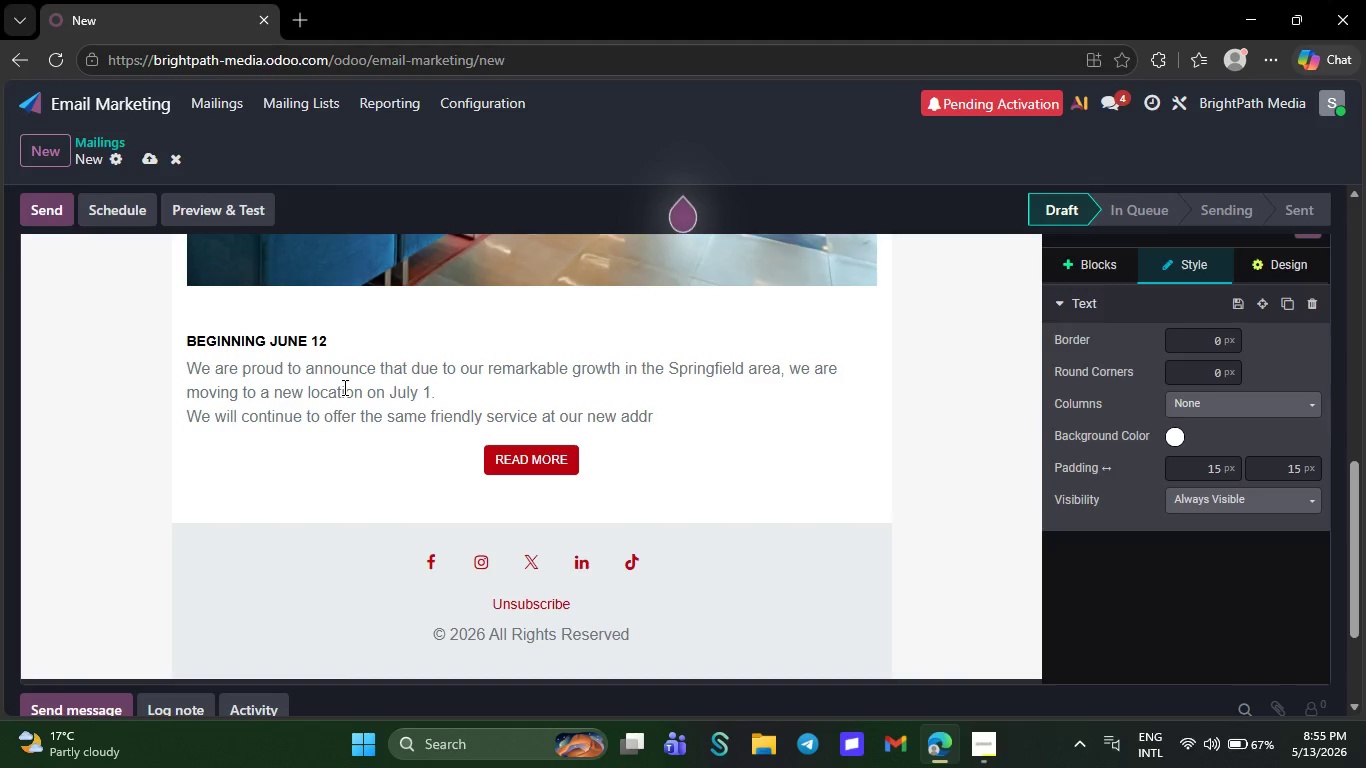 
key(Backspace)
 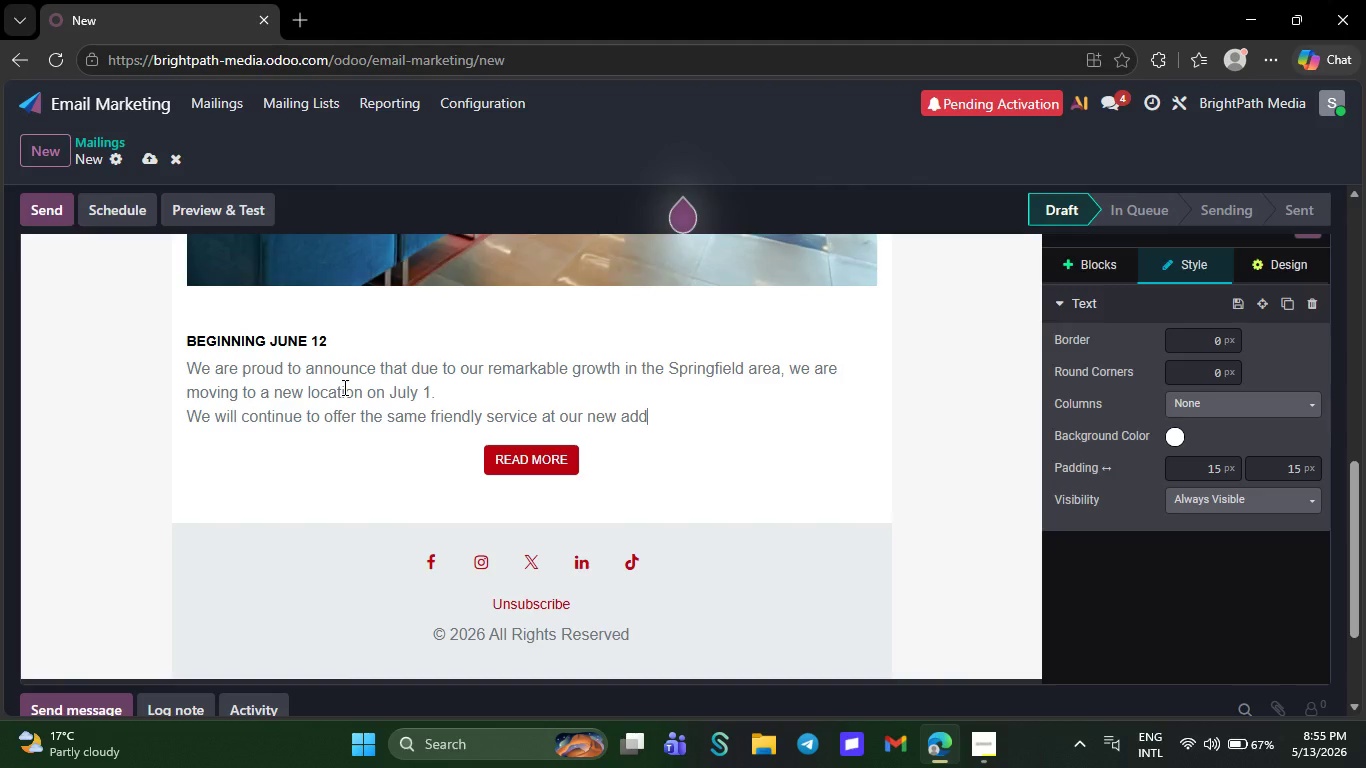 
key(Backspace)
 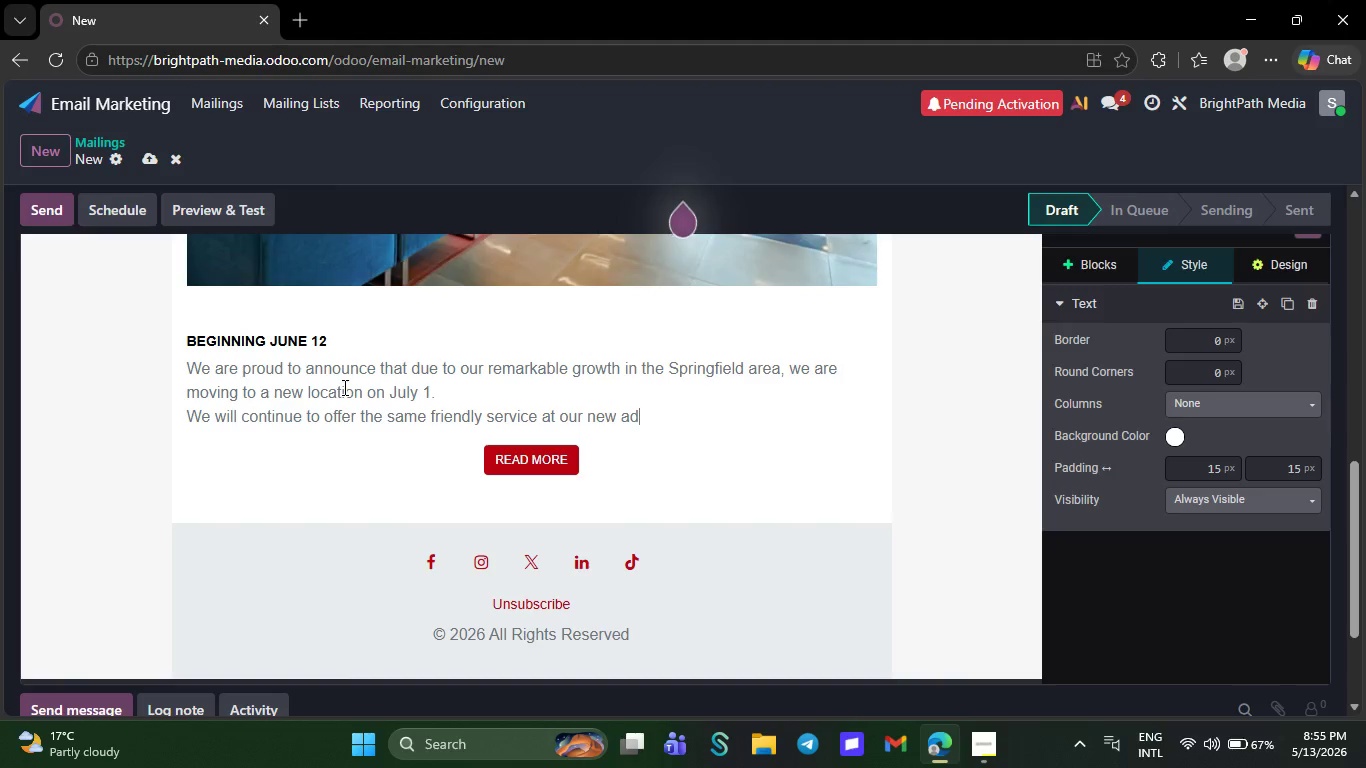 
key(Backspace)
 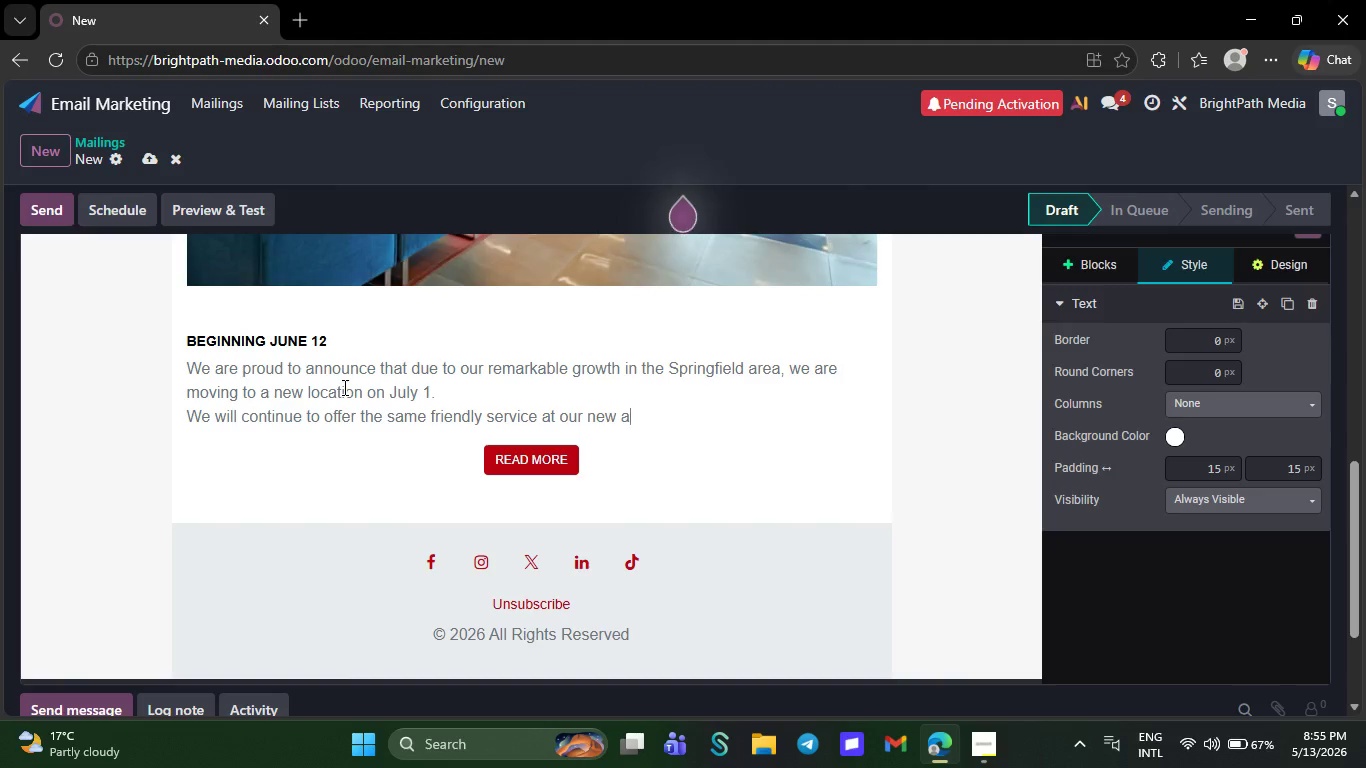 
key(Backspace)
 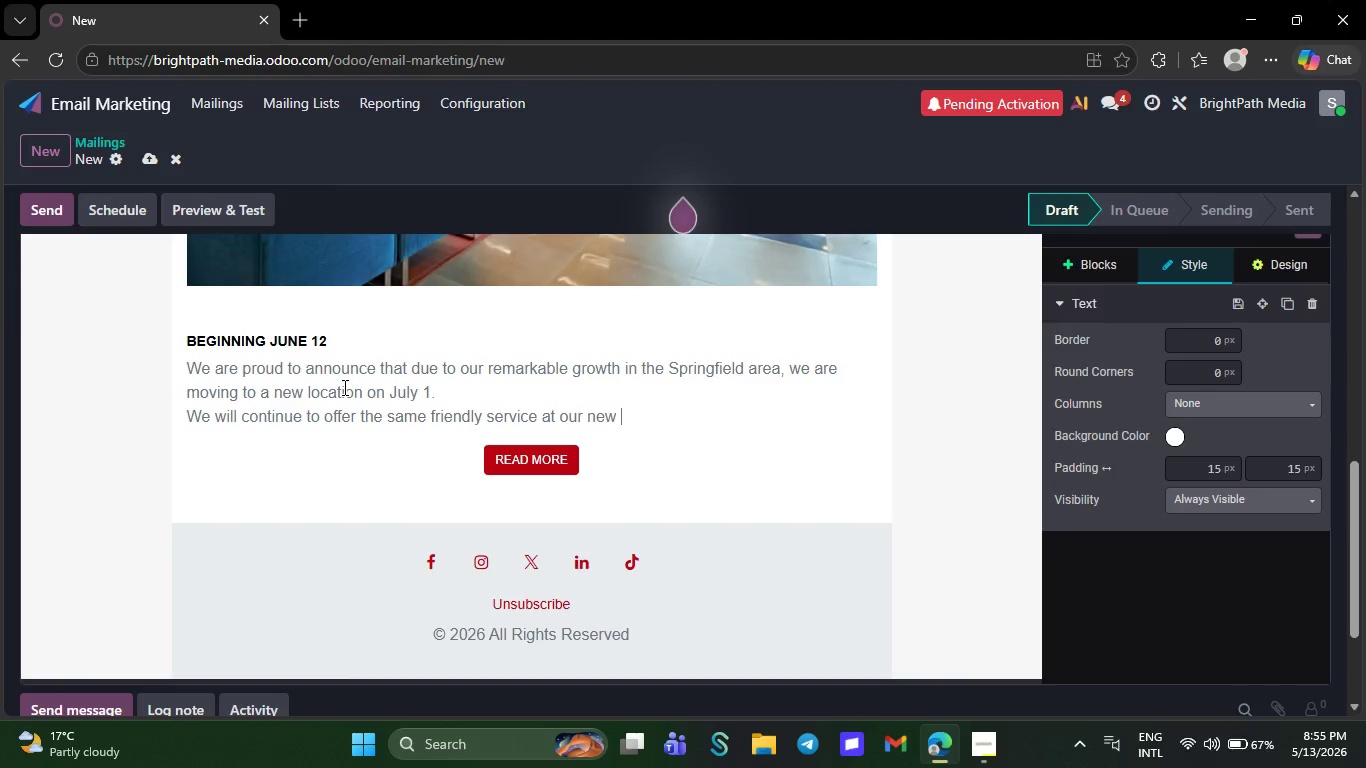 
key(Backspace)
 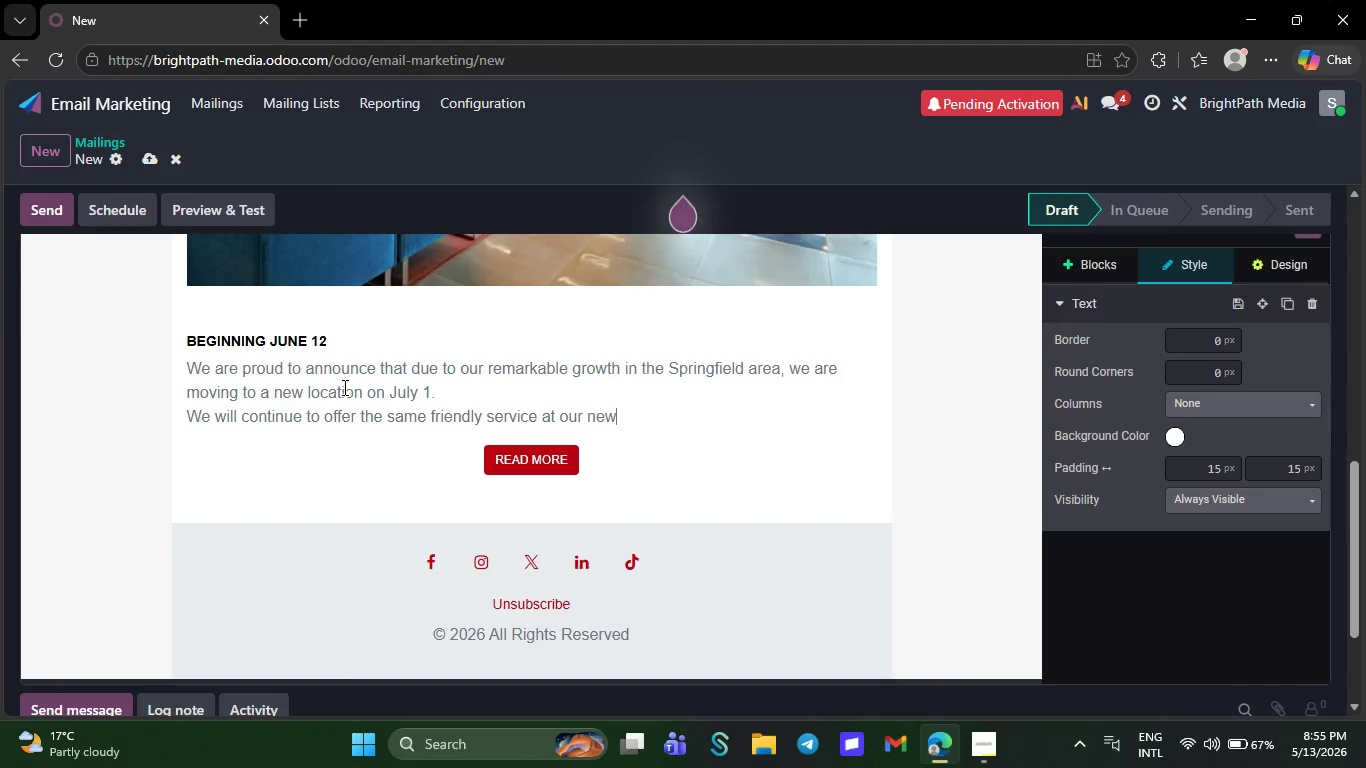 
wait(5.92)
 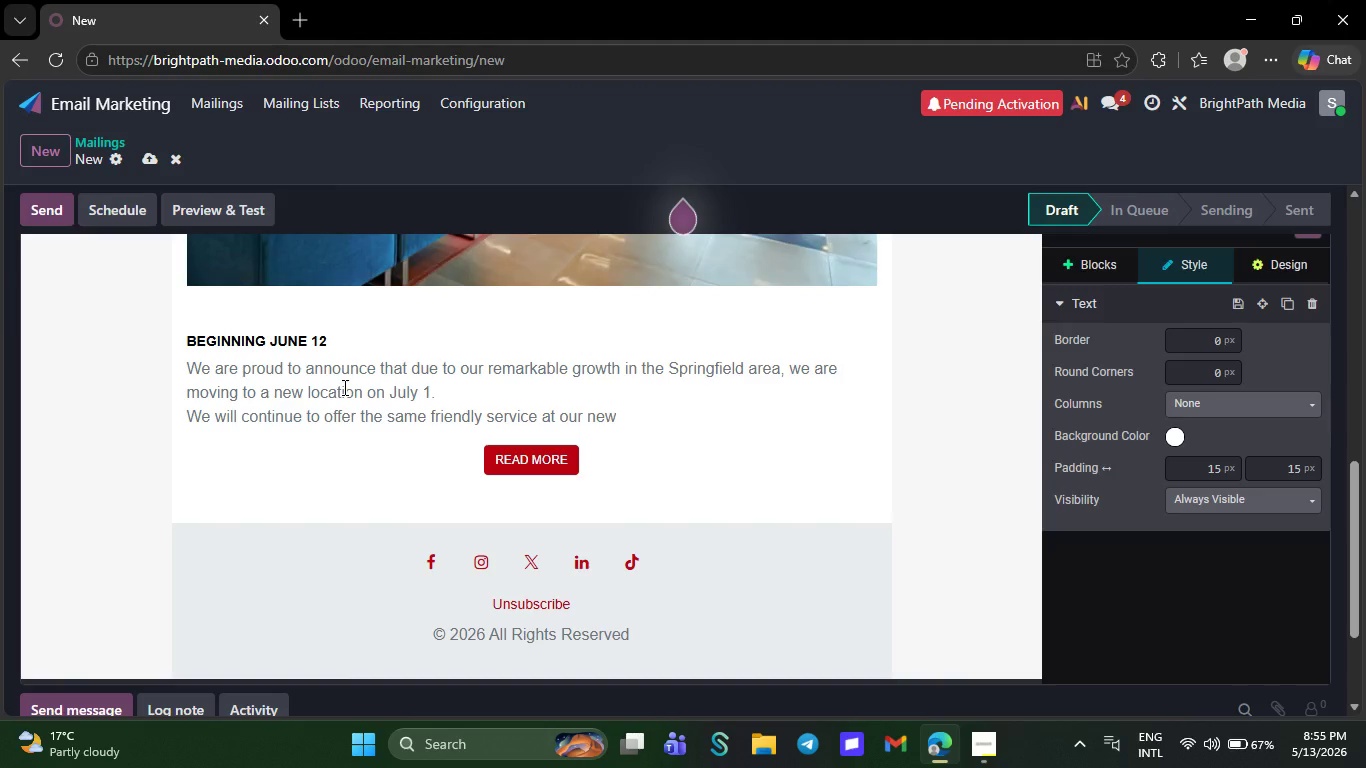 
key(Backspace)
 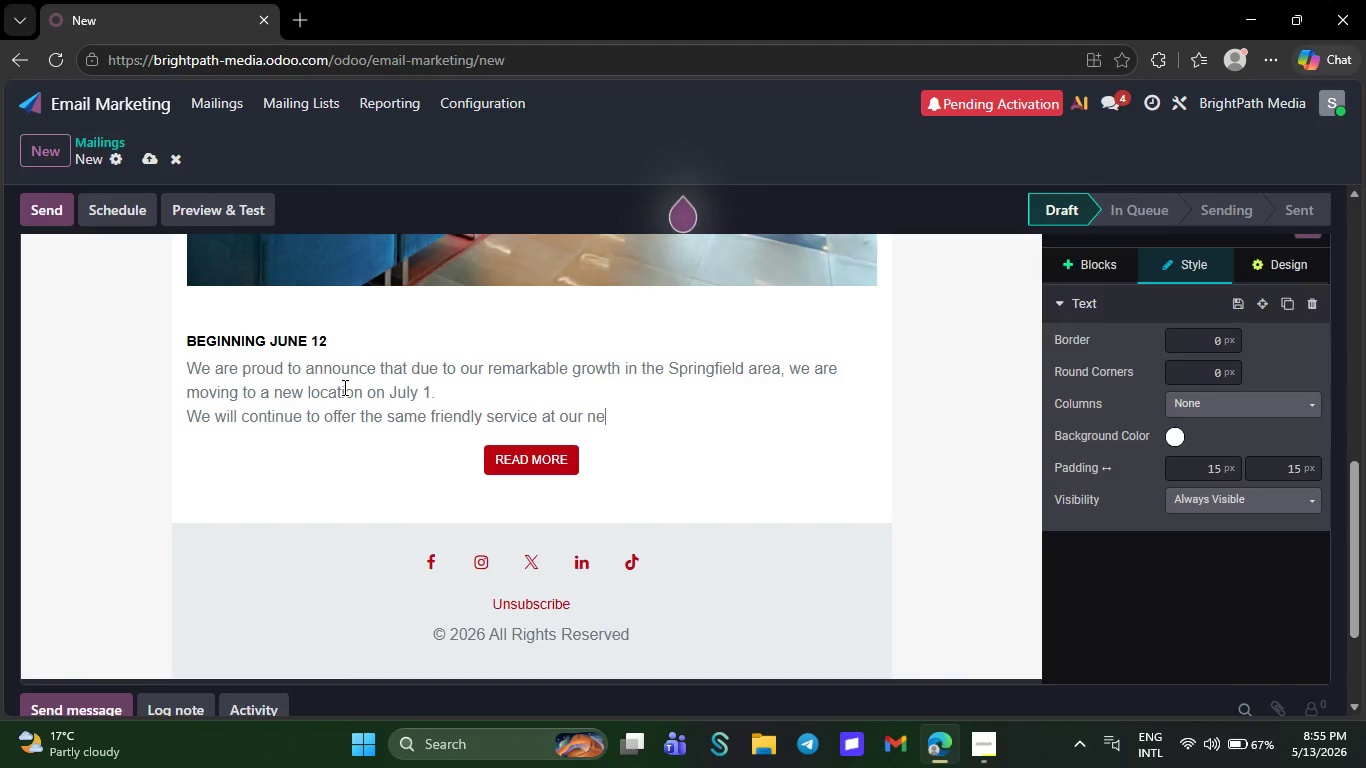 
key(Backspace)
 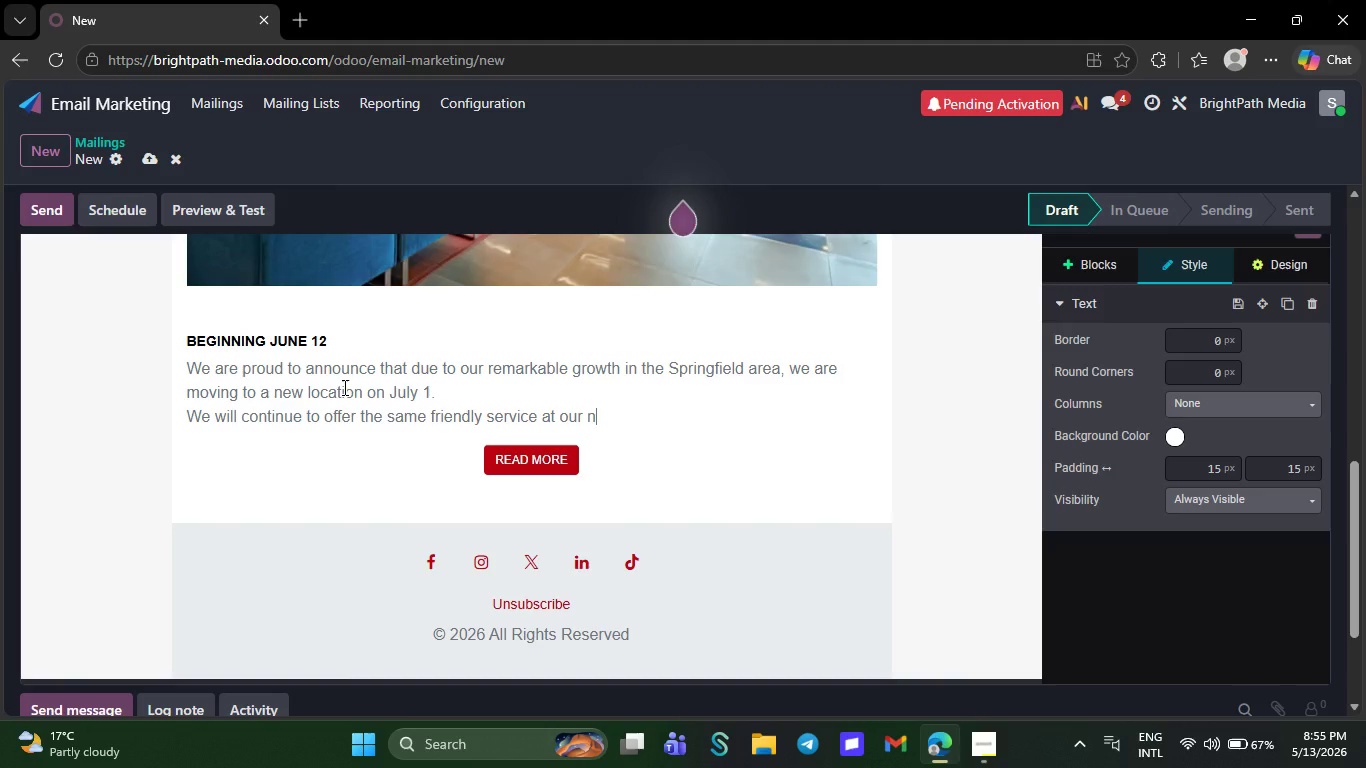 
key(Backspace)
 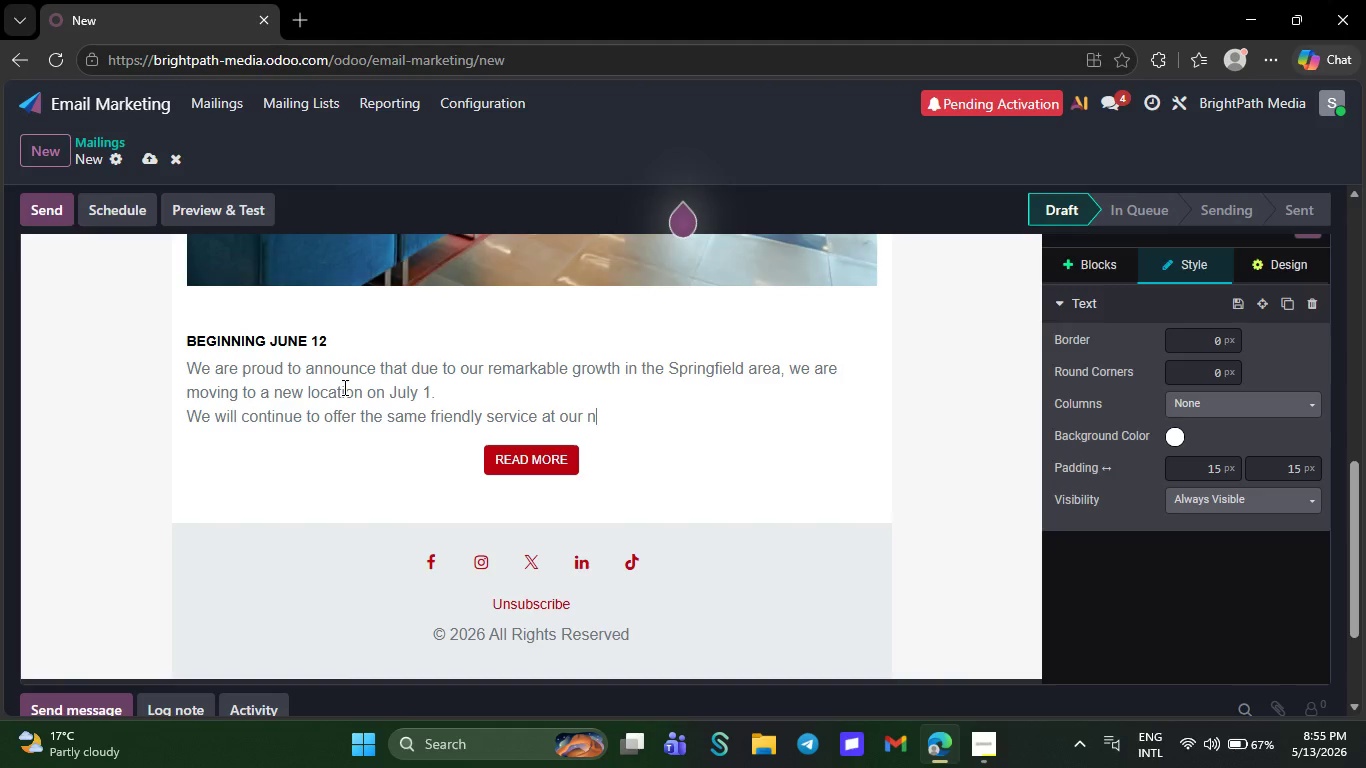 
key(Backspace)
 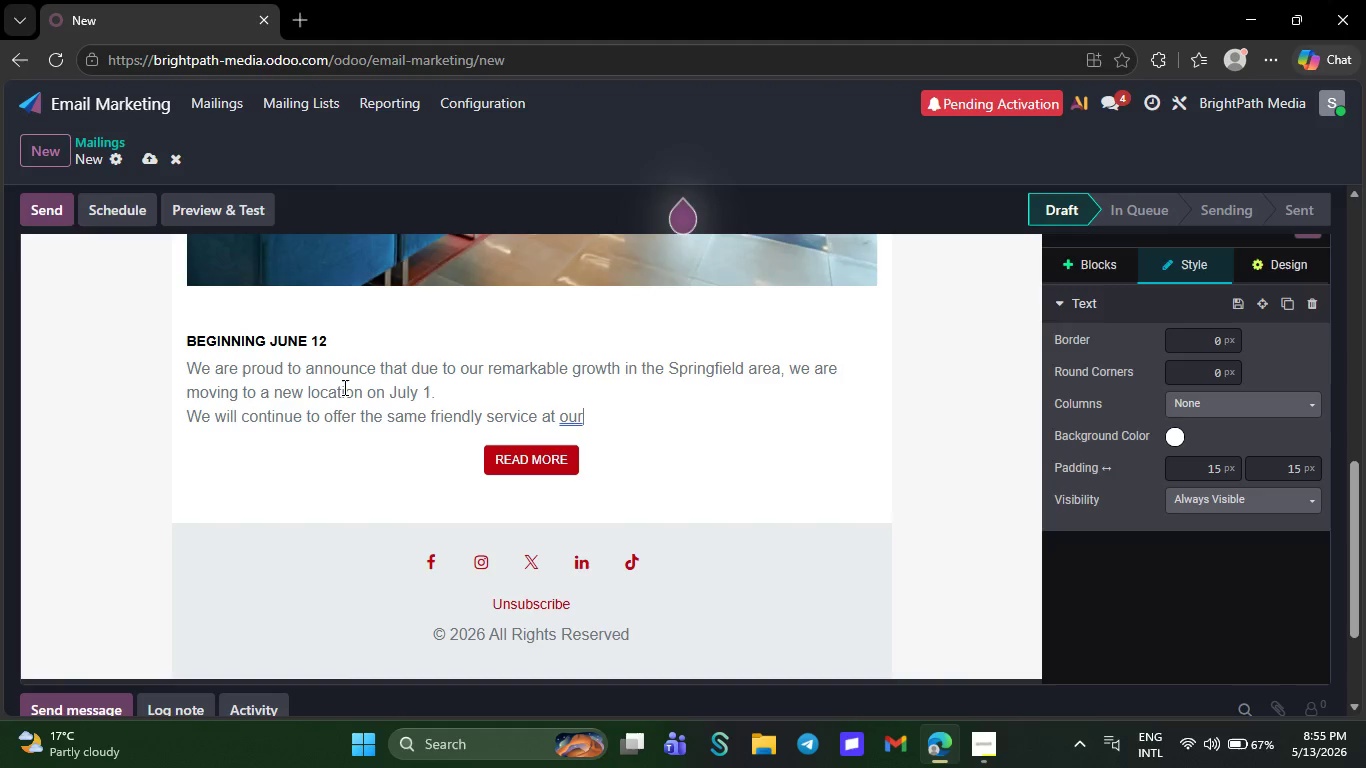 
key(Backspace)
 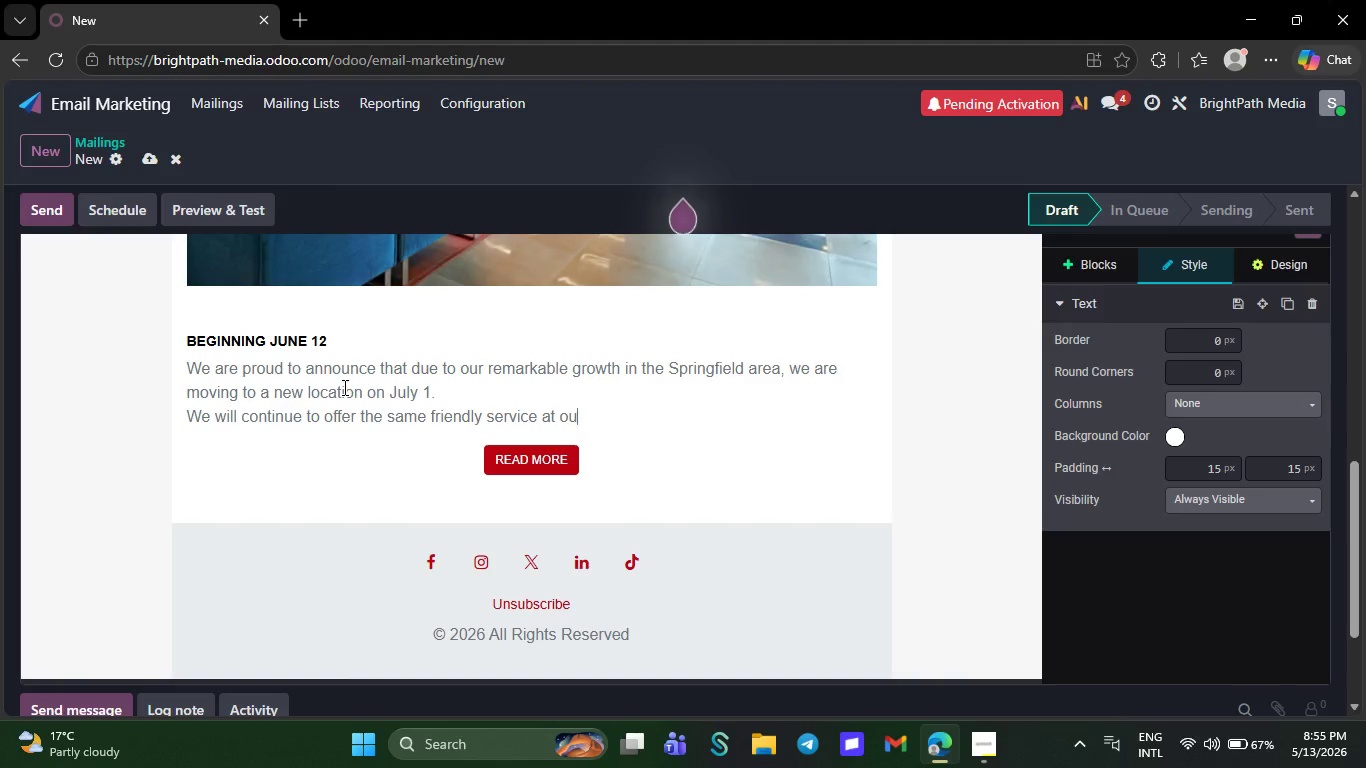 
wait(15.78)
 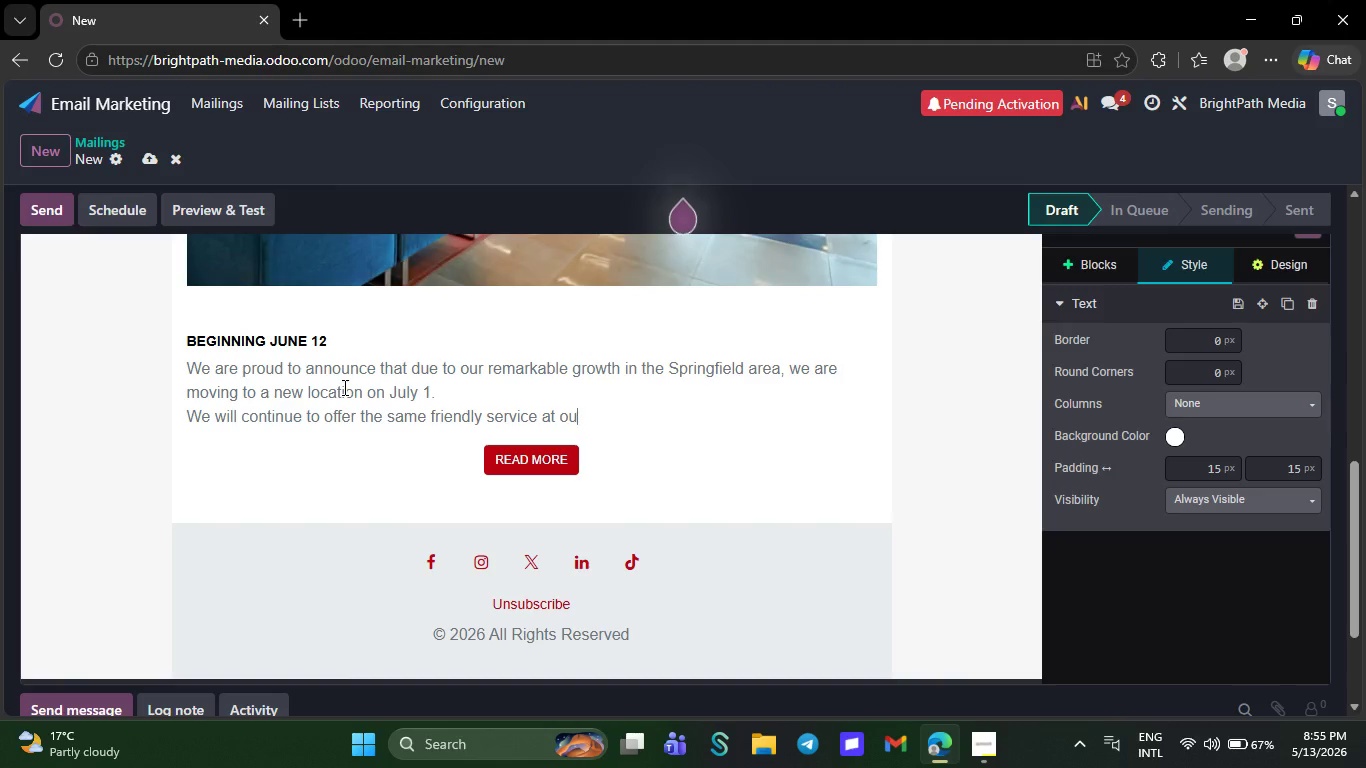 
key(Backspace)
 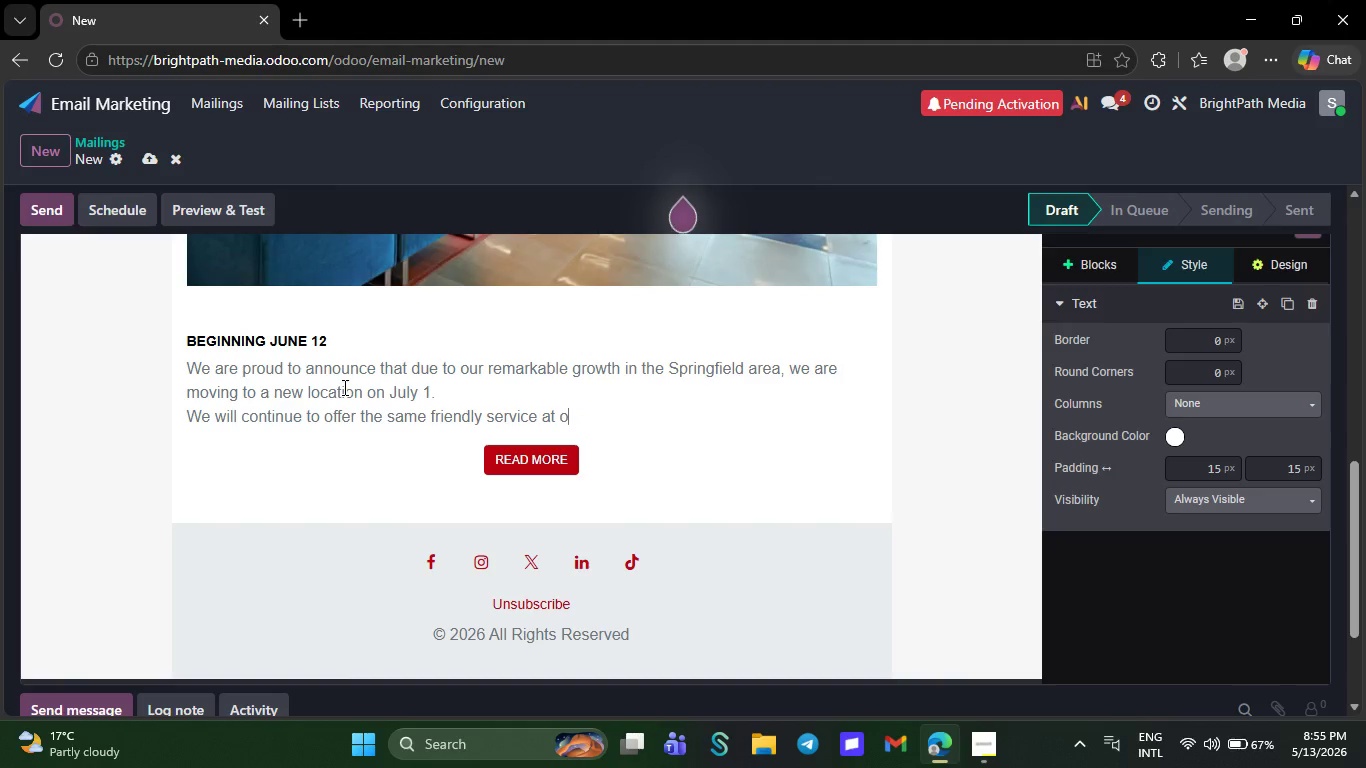 
key(Backspace)
 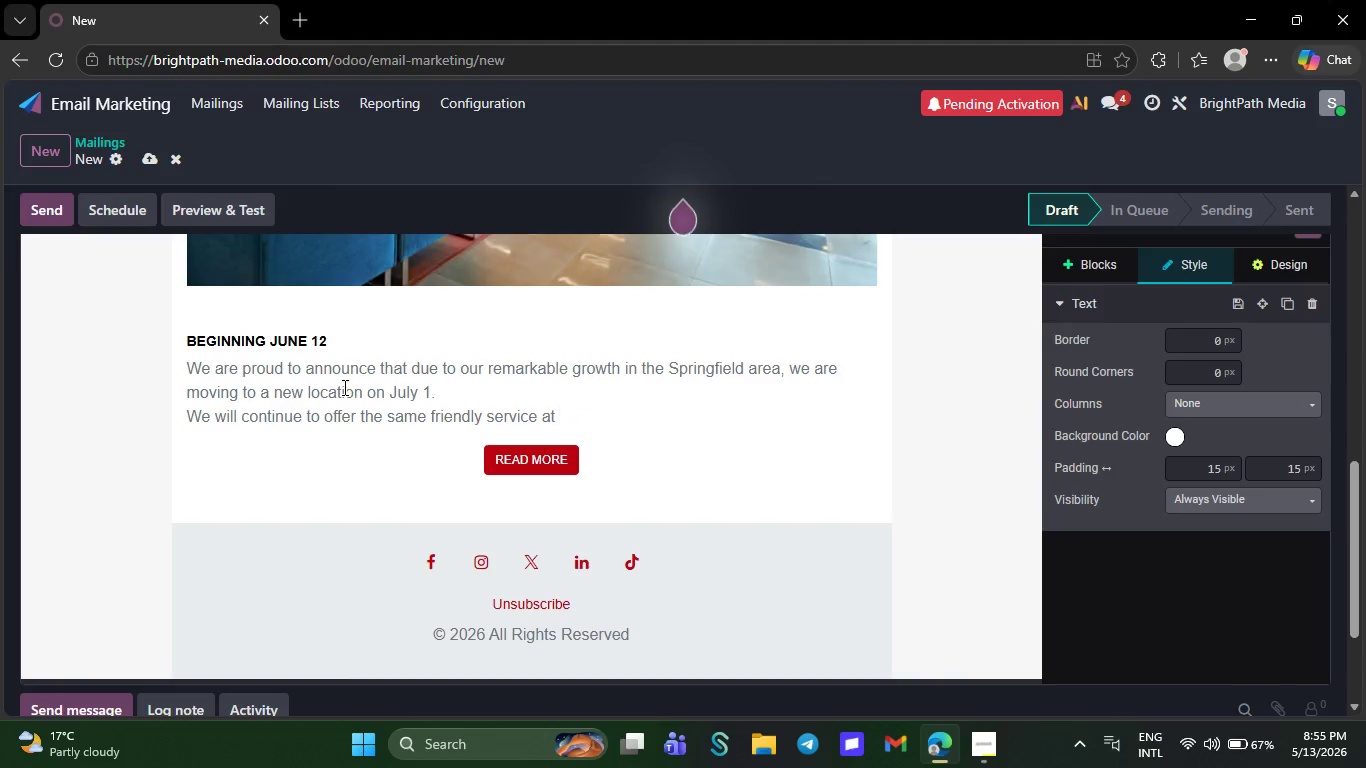 
key(Backspace)
 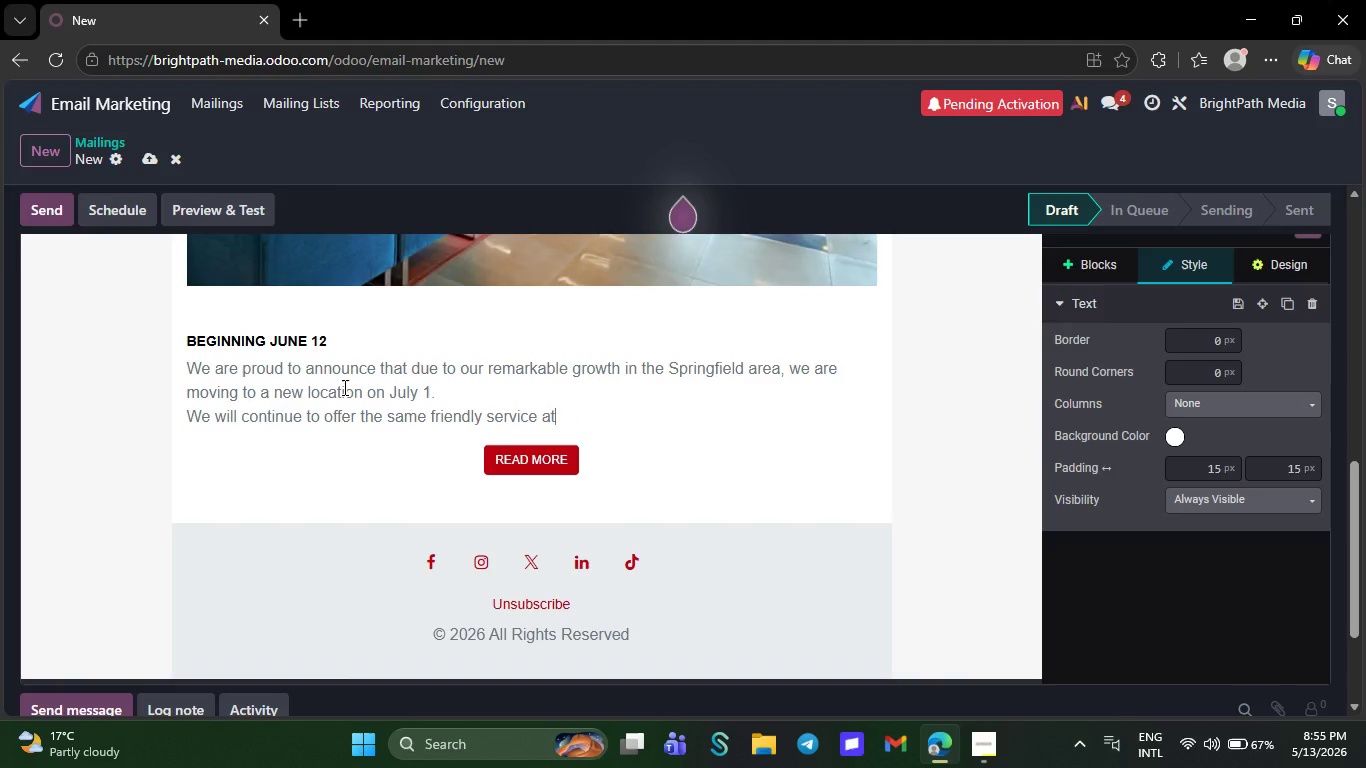 
key(Backspace)
 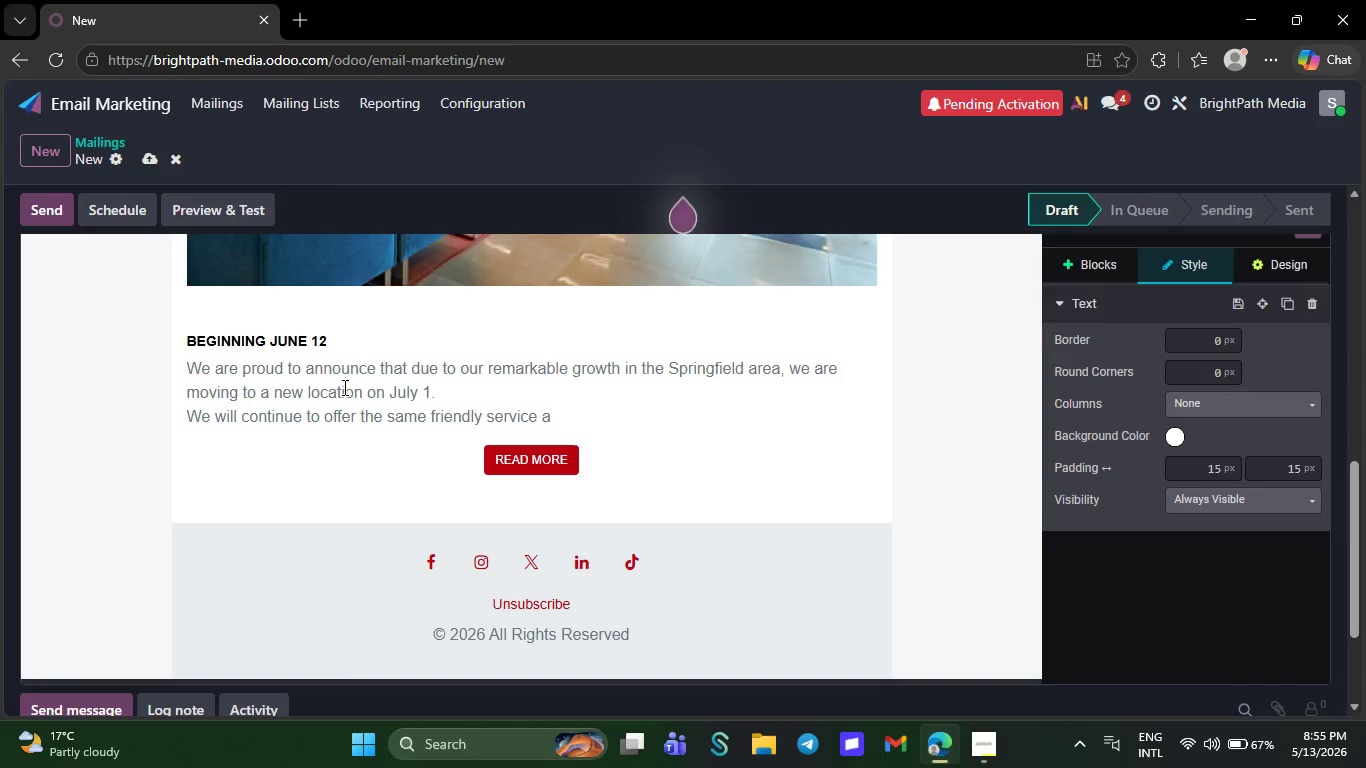 
key(Backspace)
 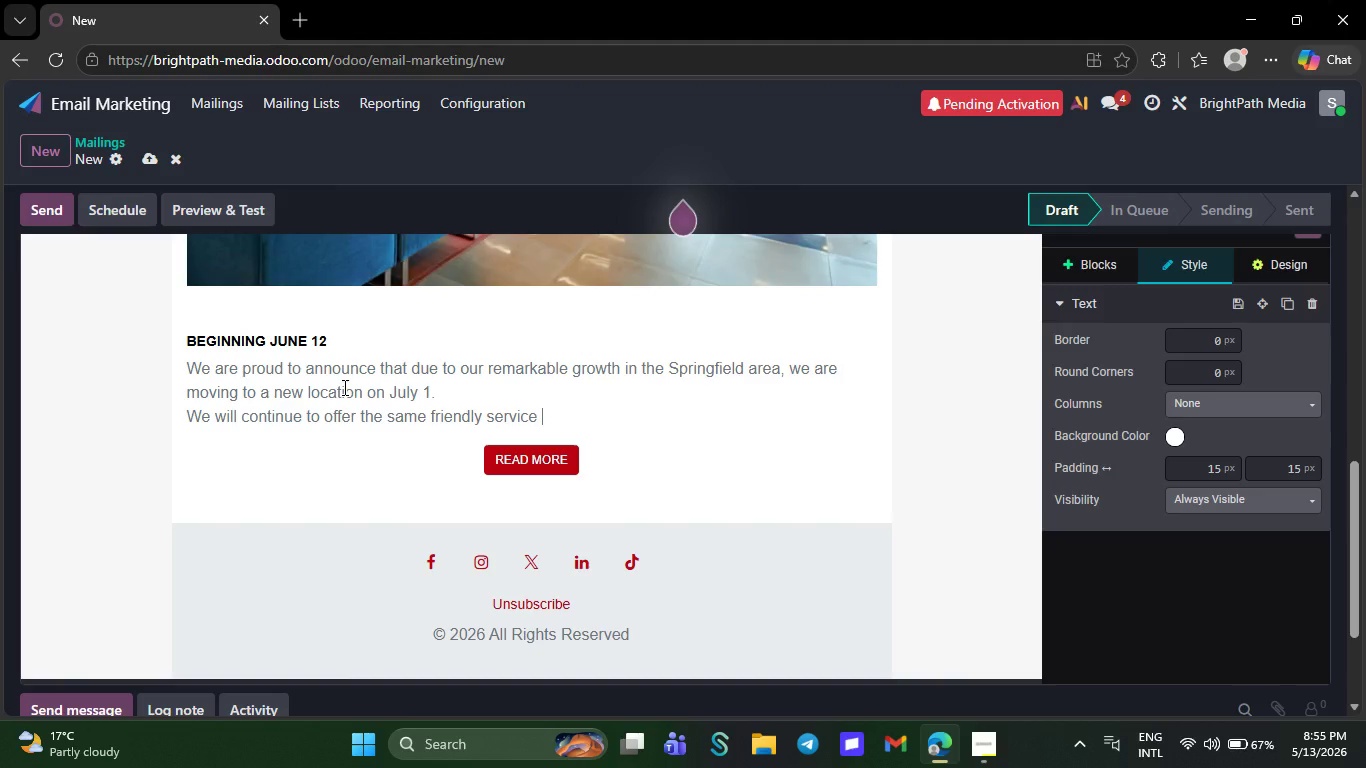 
key(Backspace)
 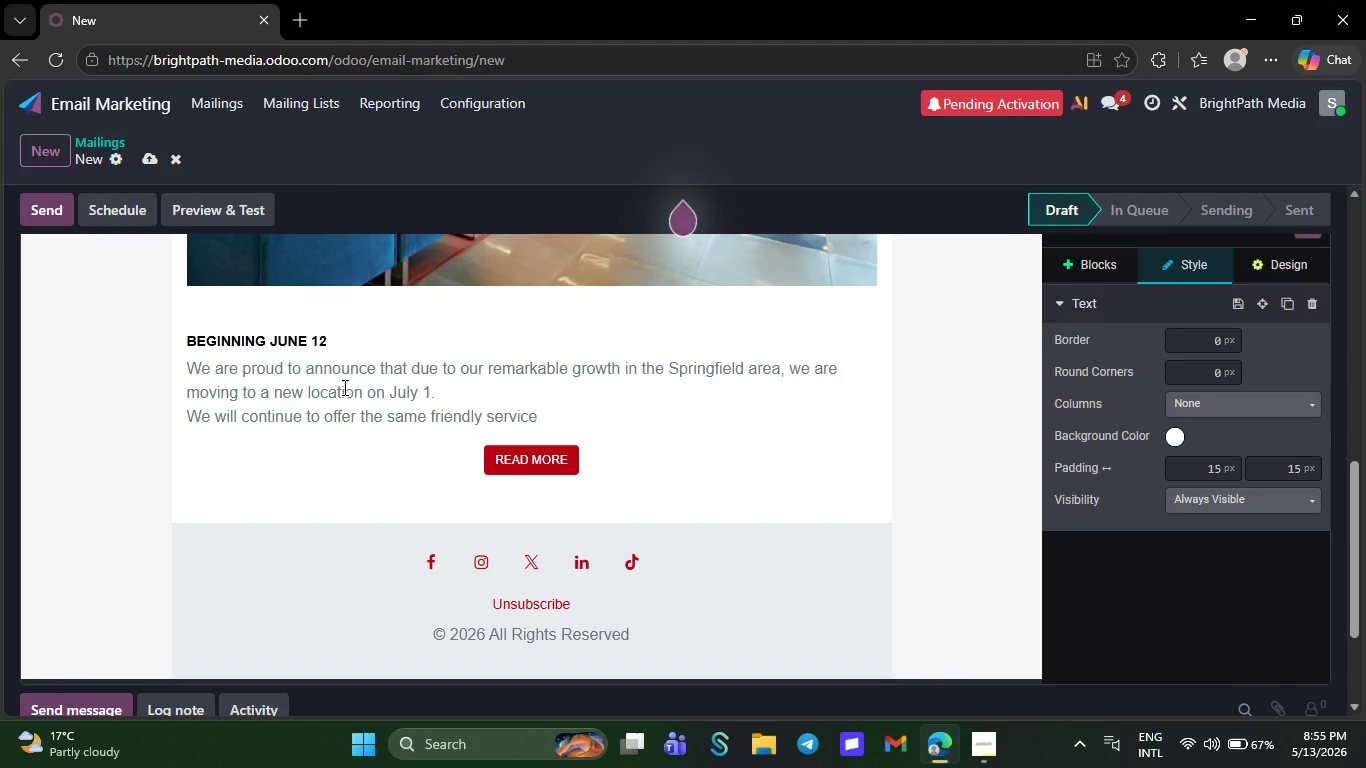 
key(Backspace)
 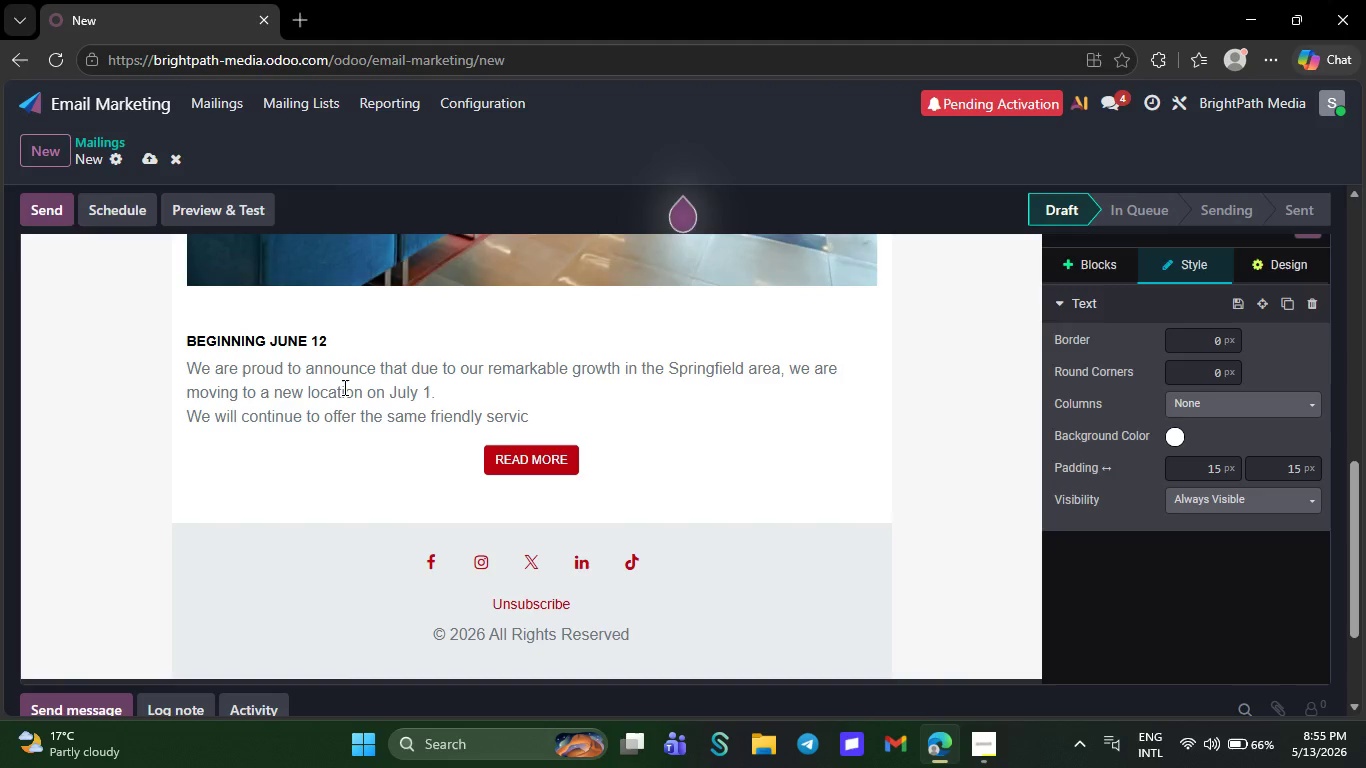 
key(Backspace)
 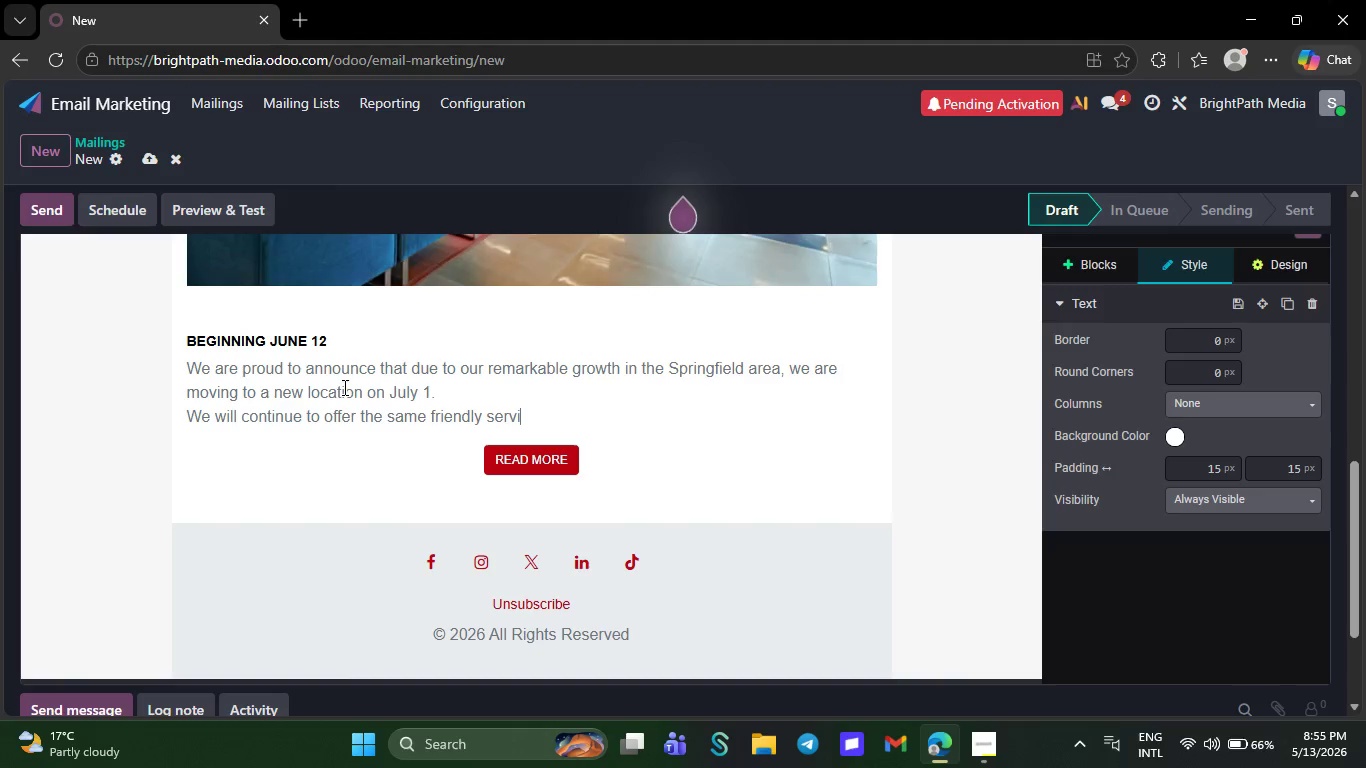 
key(Backspace)
 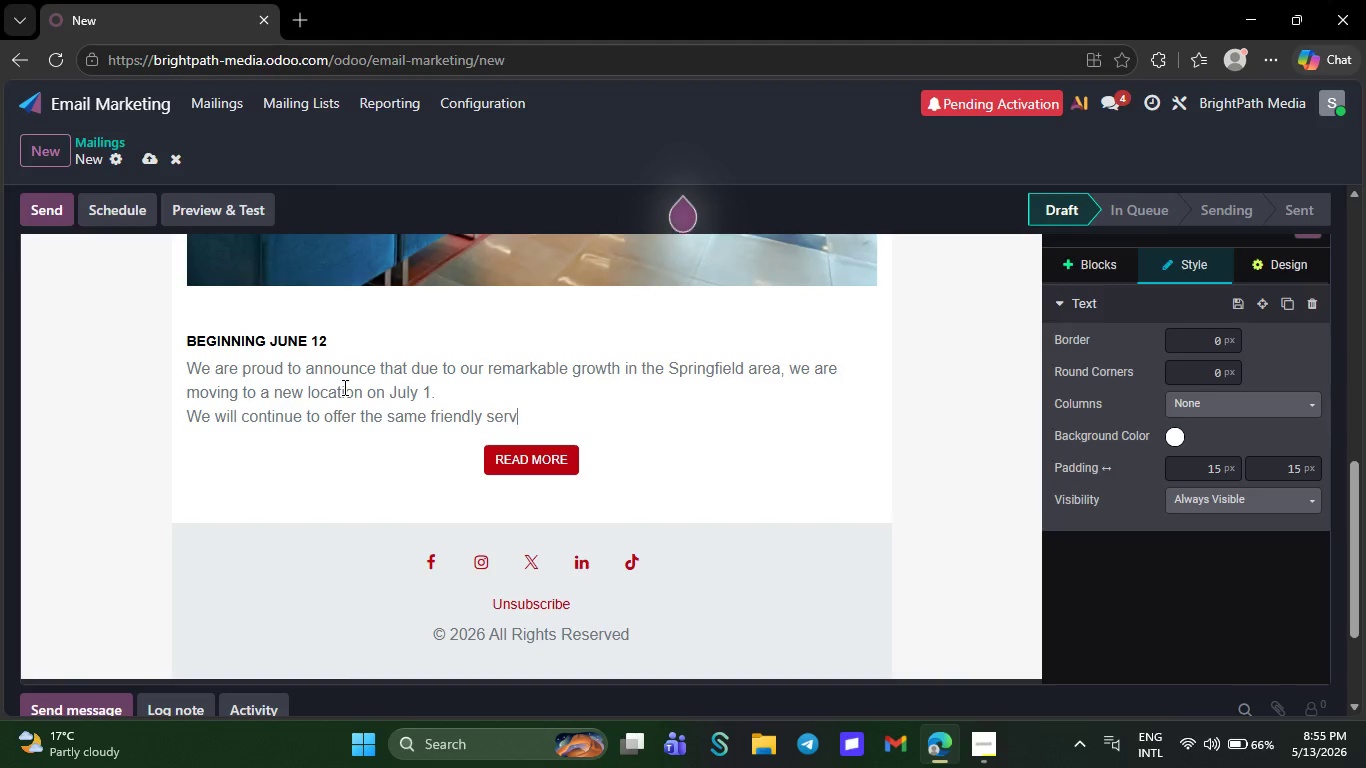 
key(Backspace)
 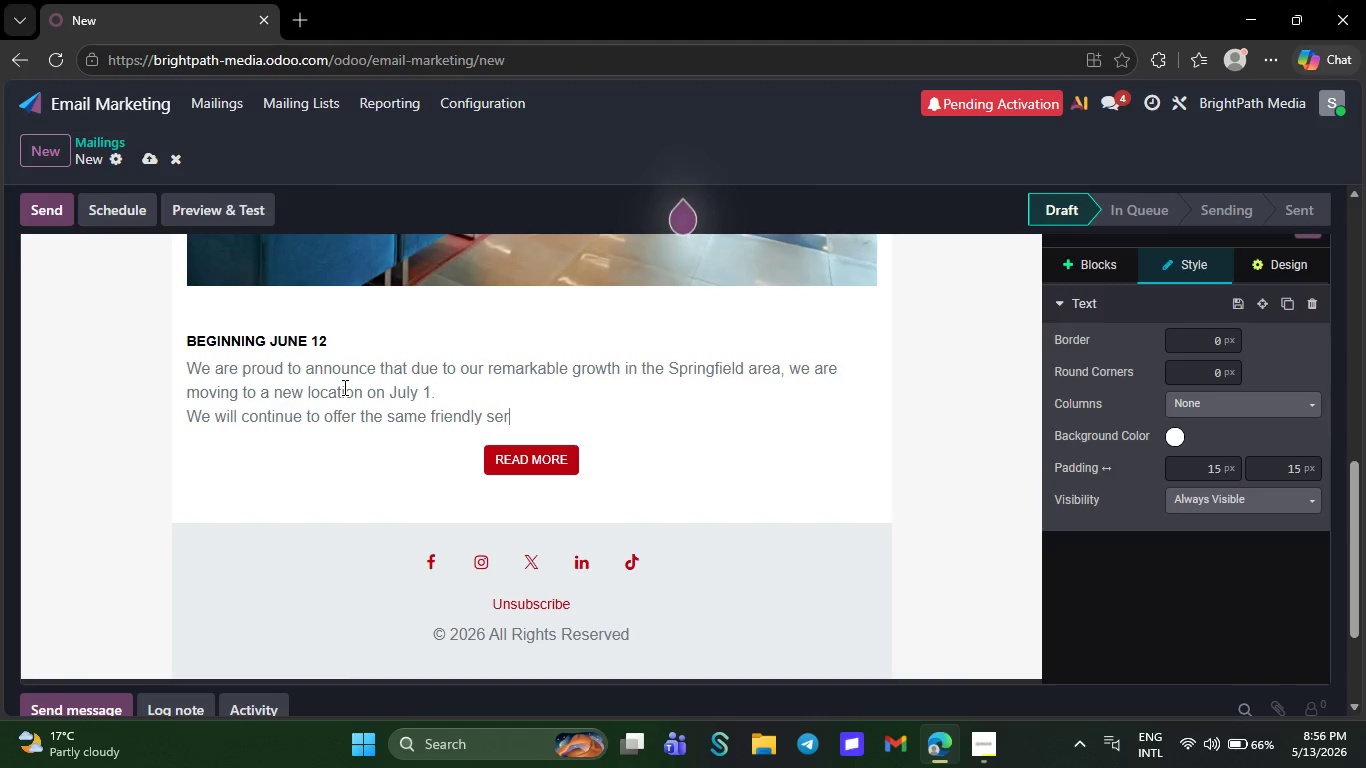 
wait(10.75)
 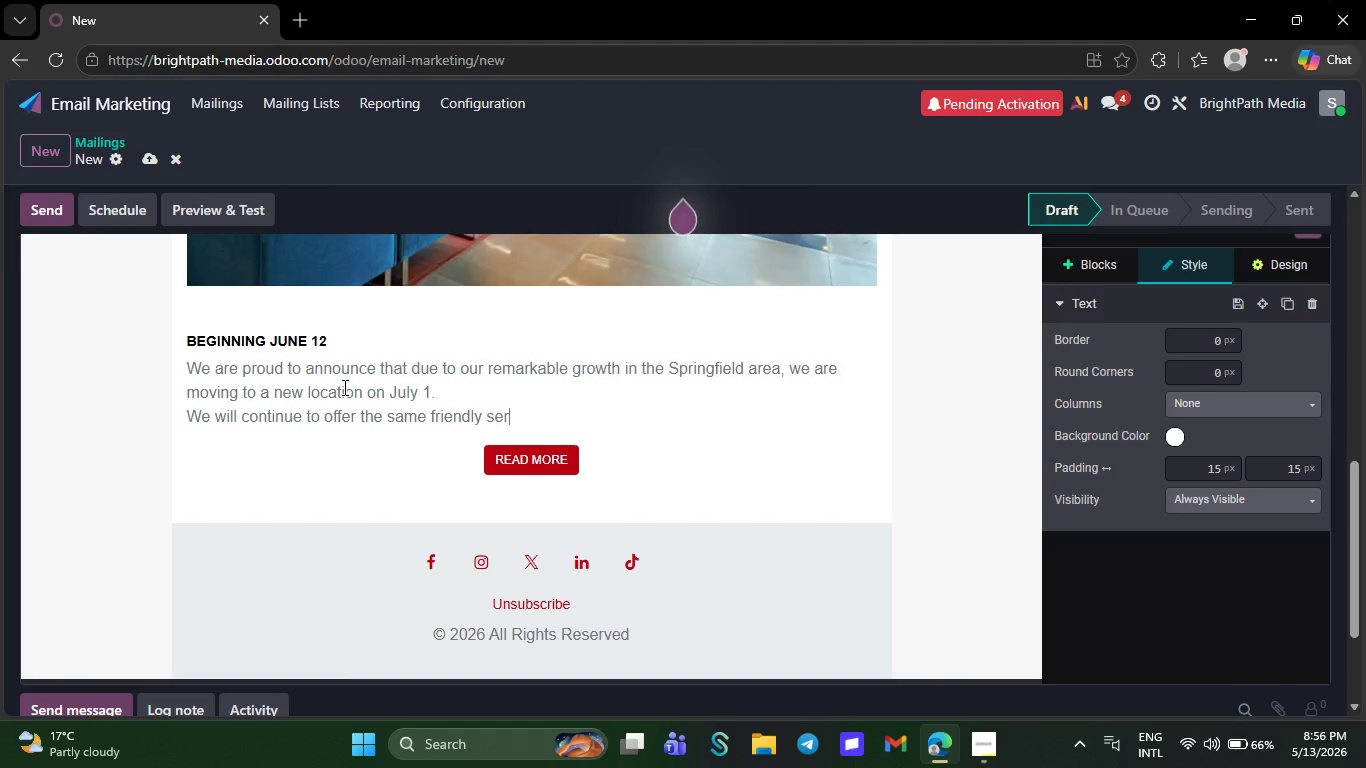 
key(Backspace)
 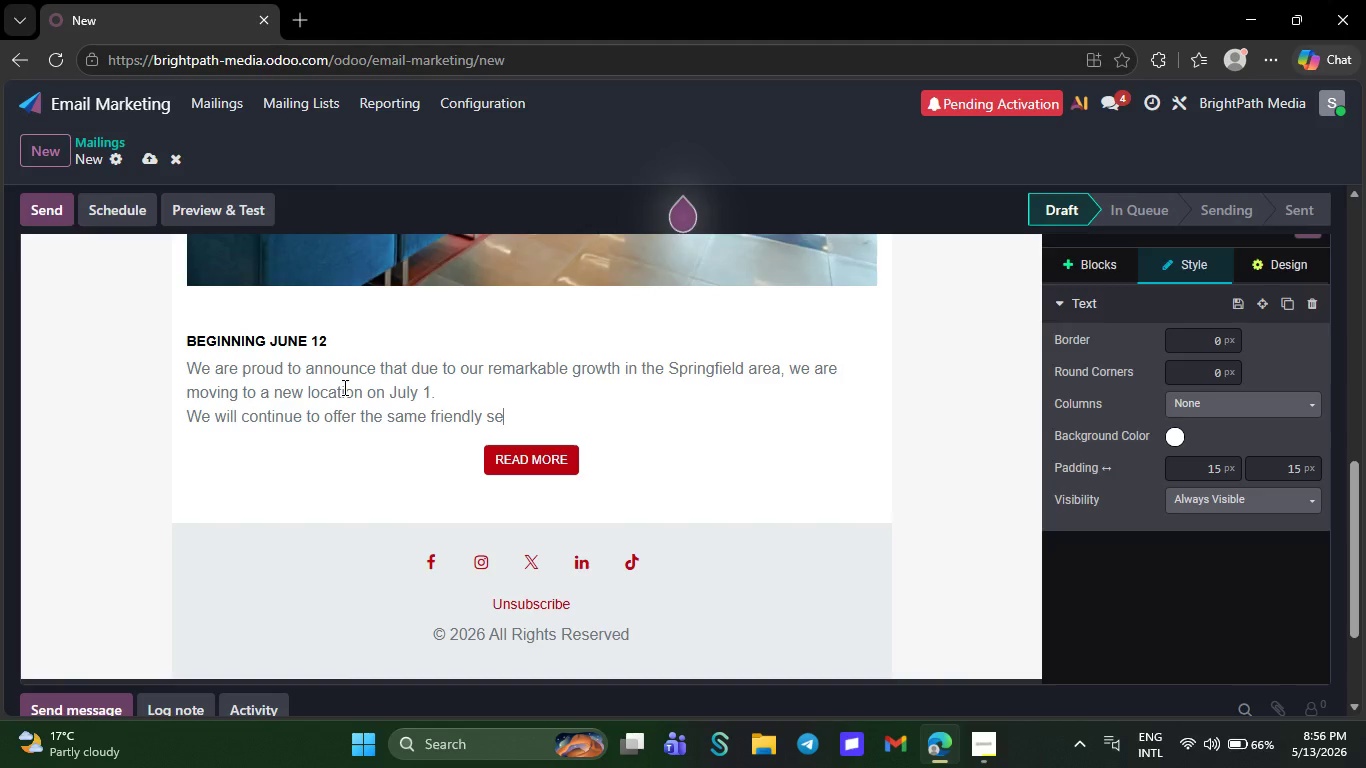 
key(Backspace)
 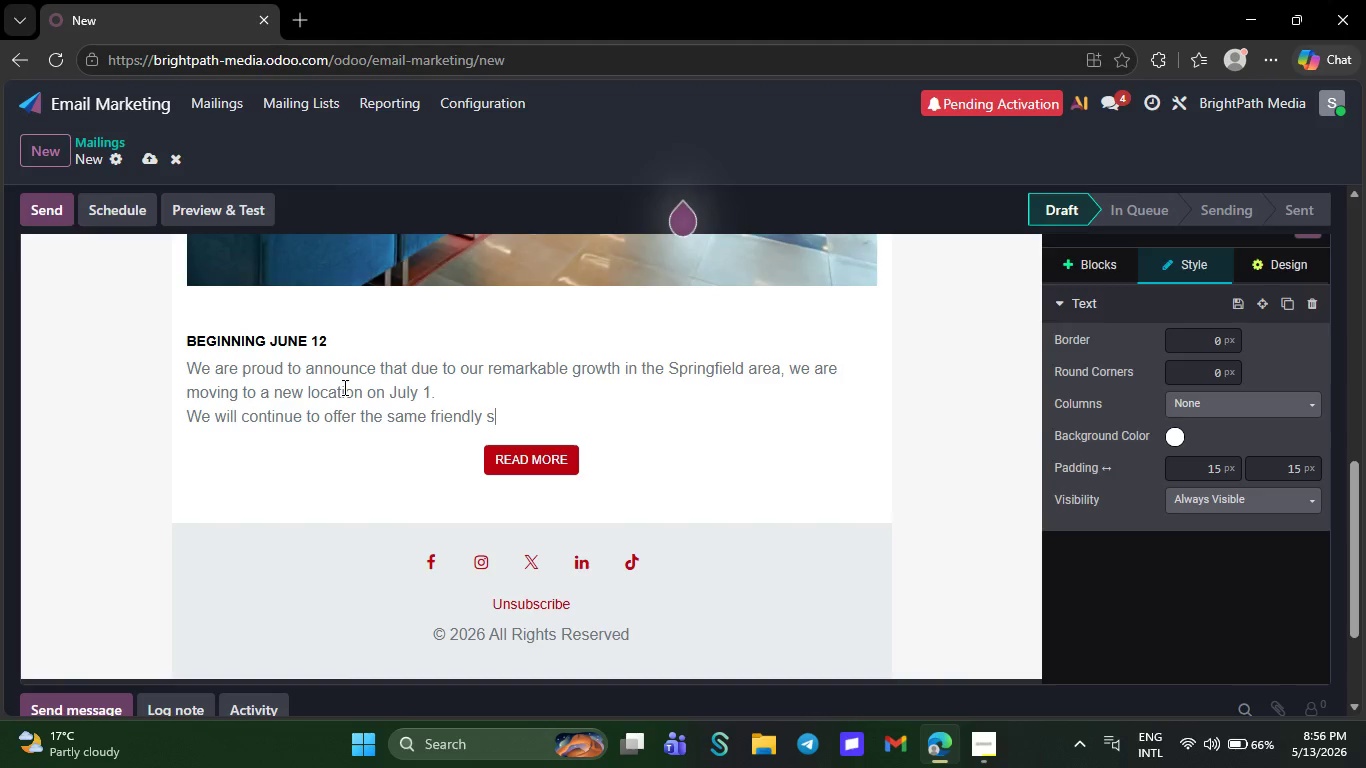 
key(Backspace)
 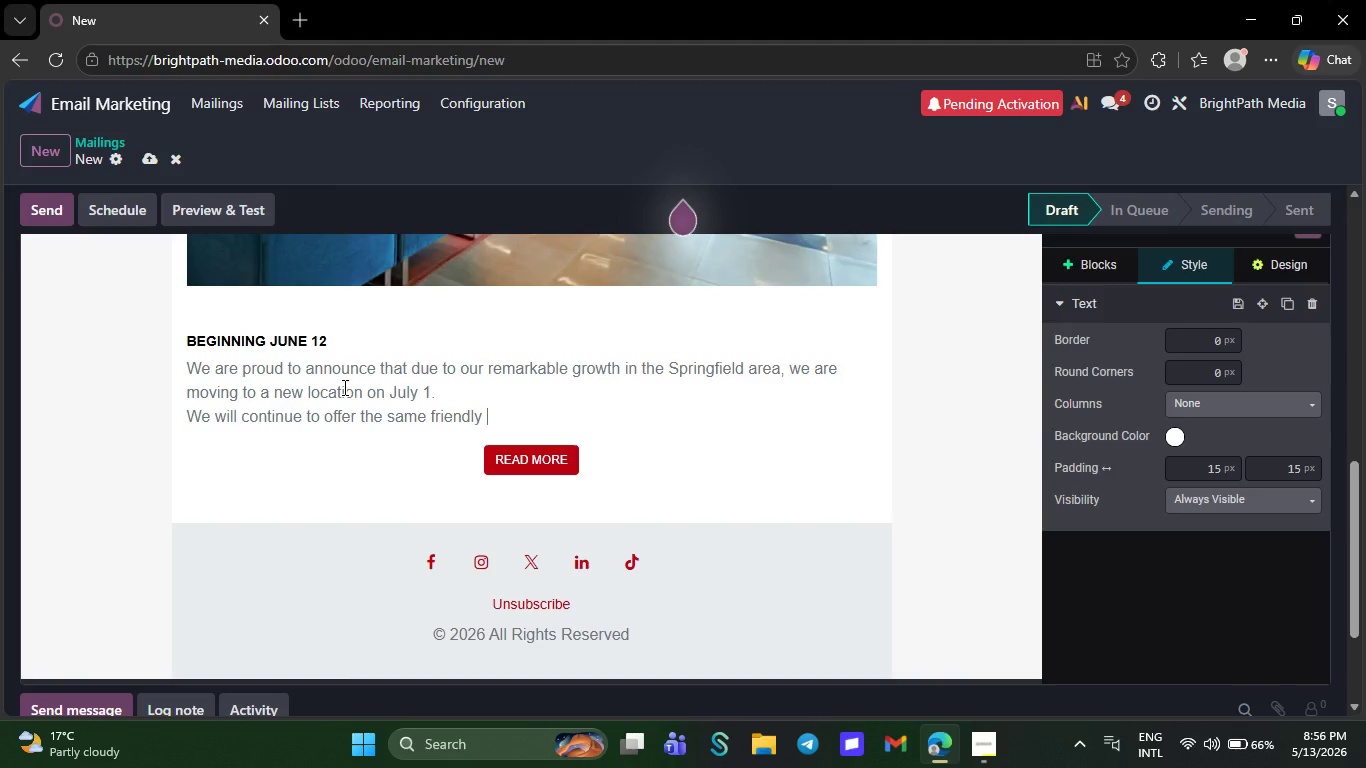 
key(Backspace)
 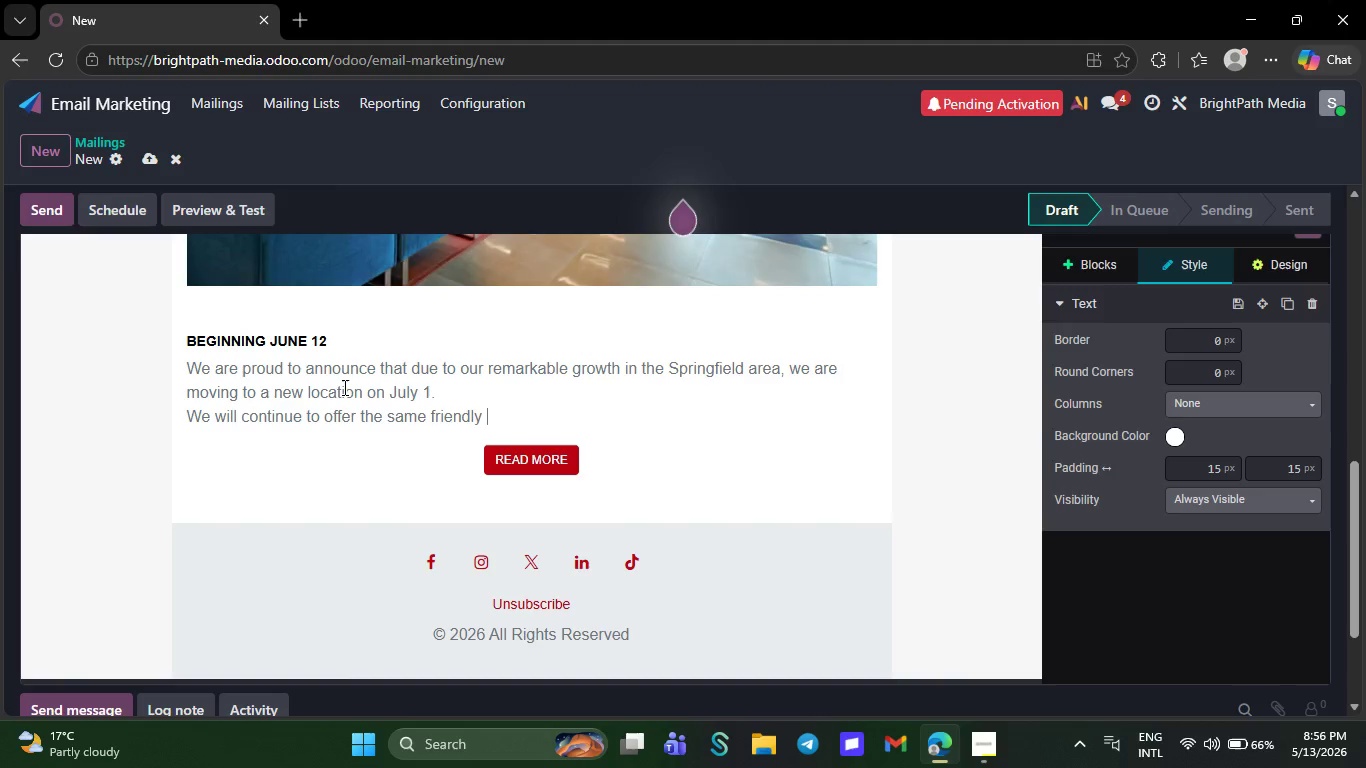 
key(Backspace)
 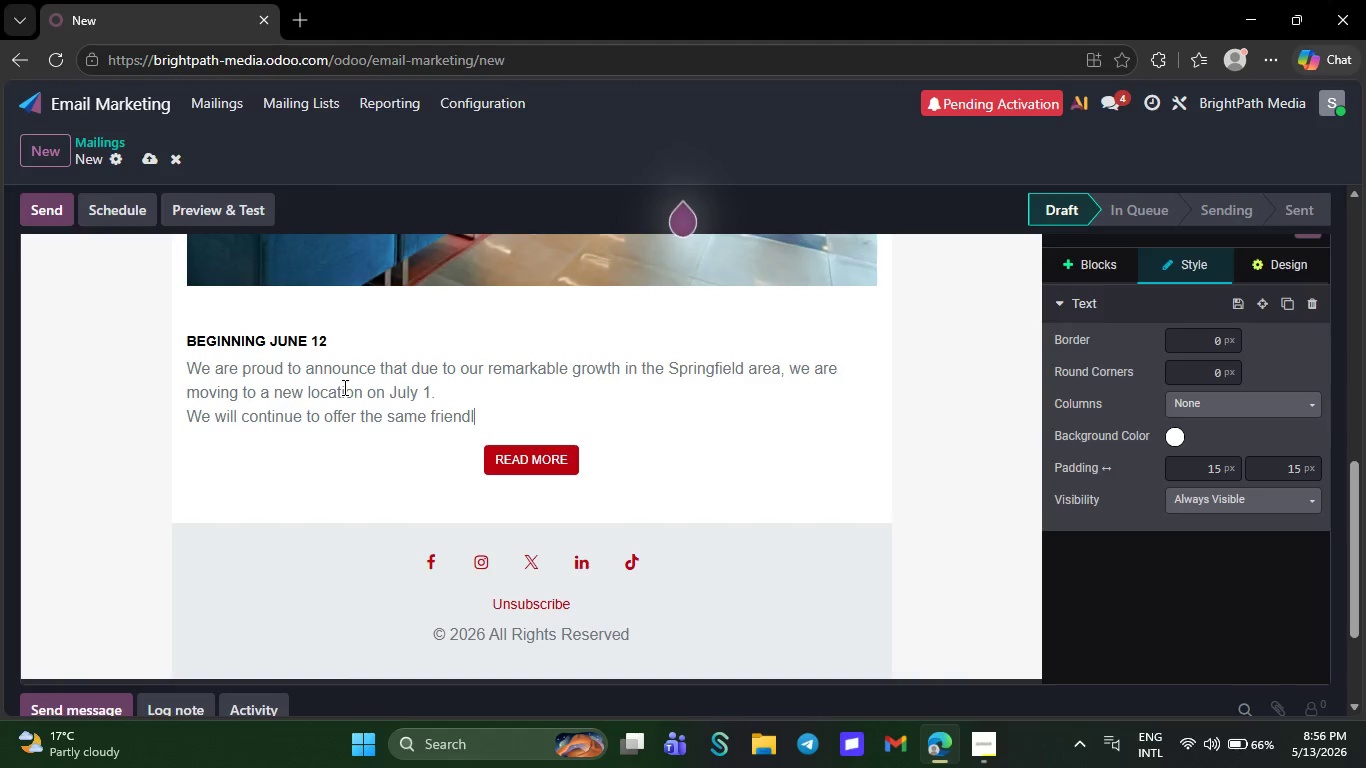 
key(Backspace)
 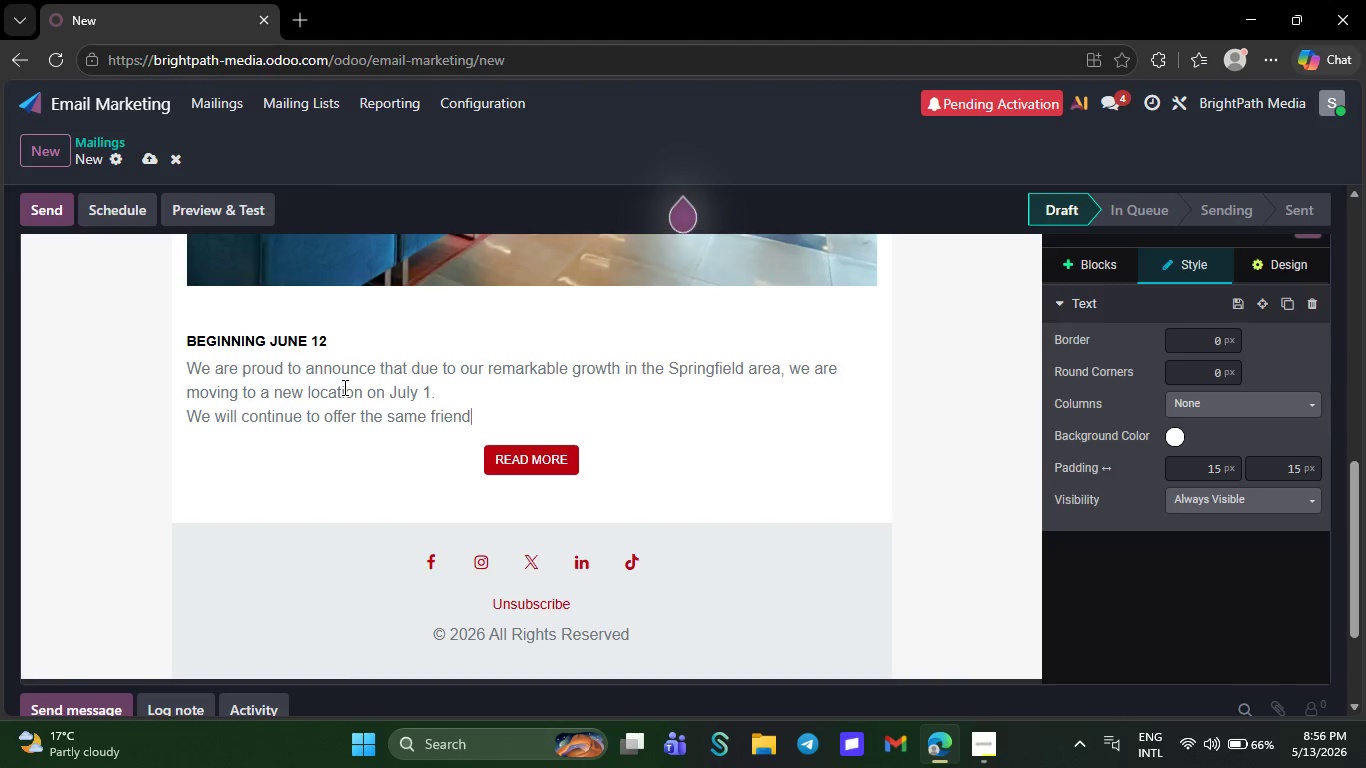 
key(Backspace)
 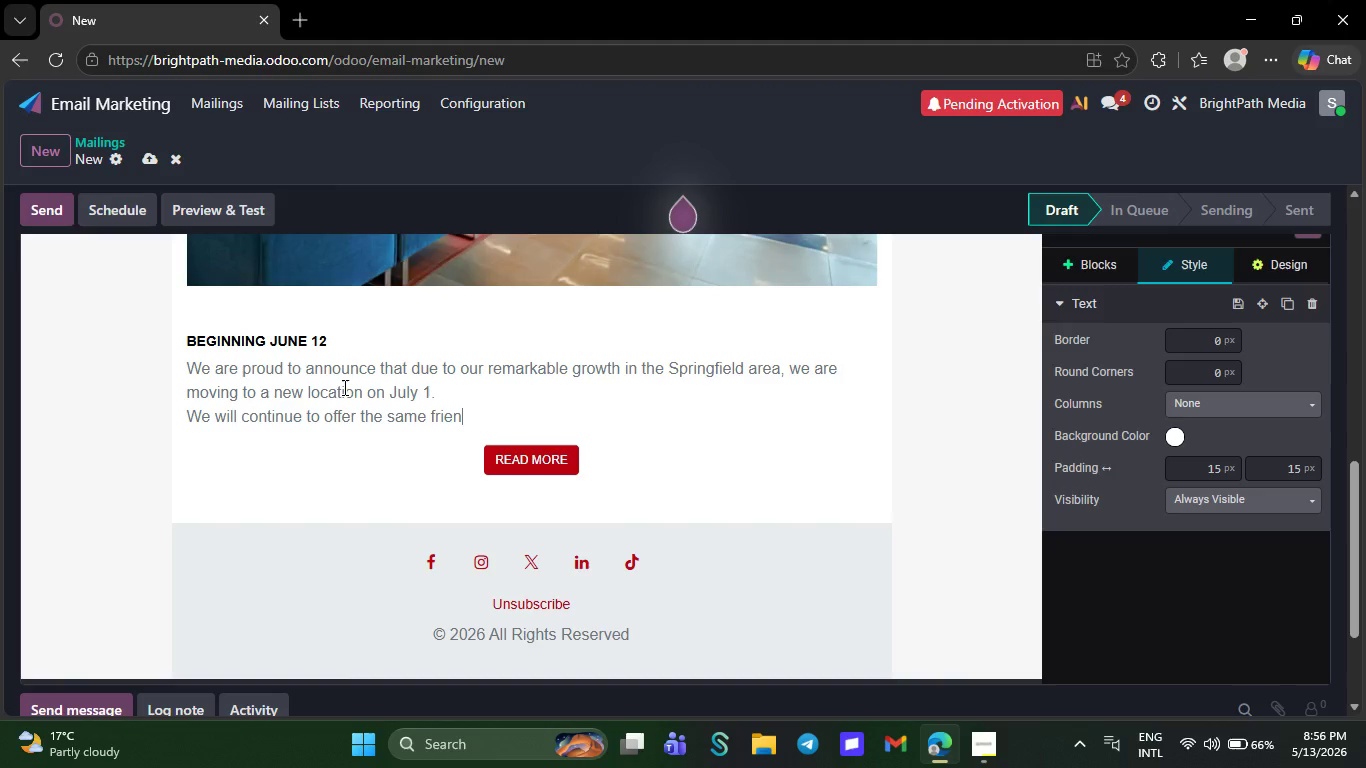 
key(Backspace)
 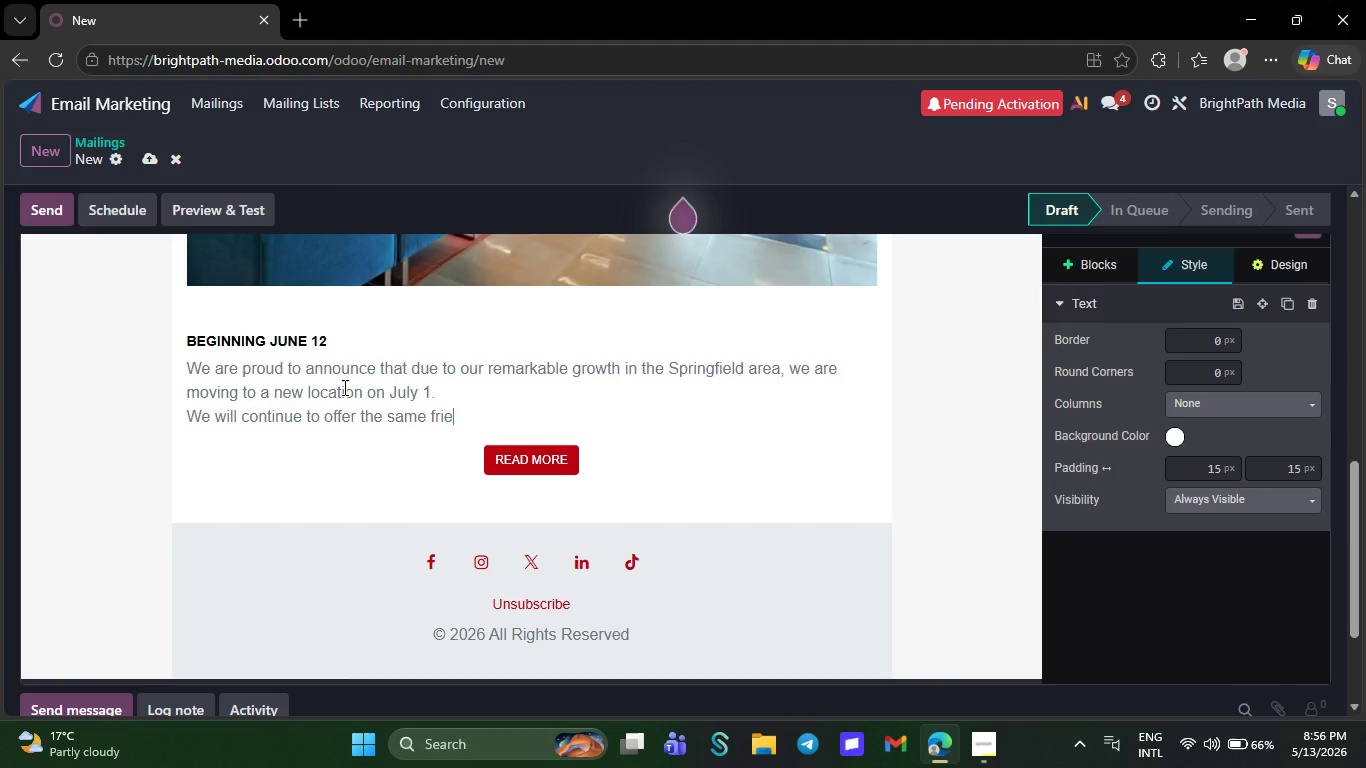 
key(Backspace)
 